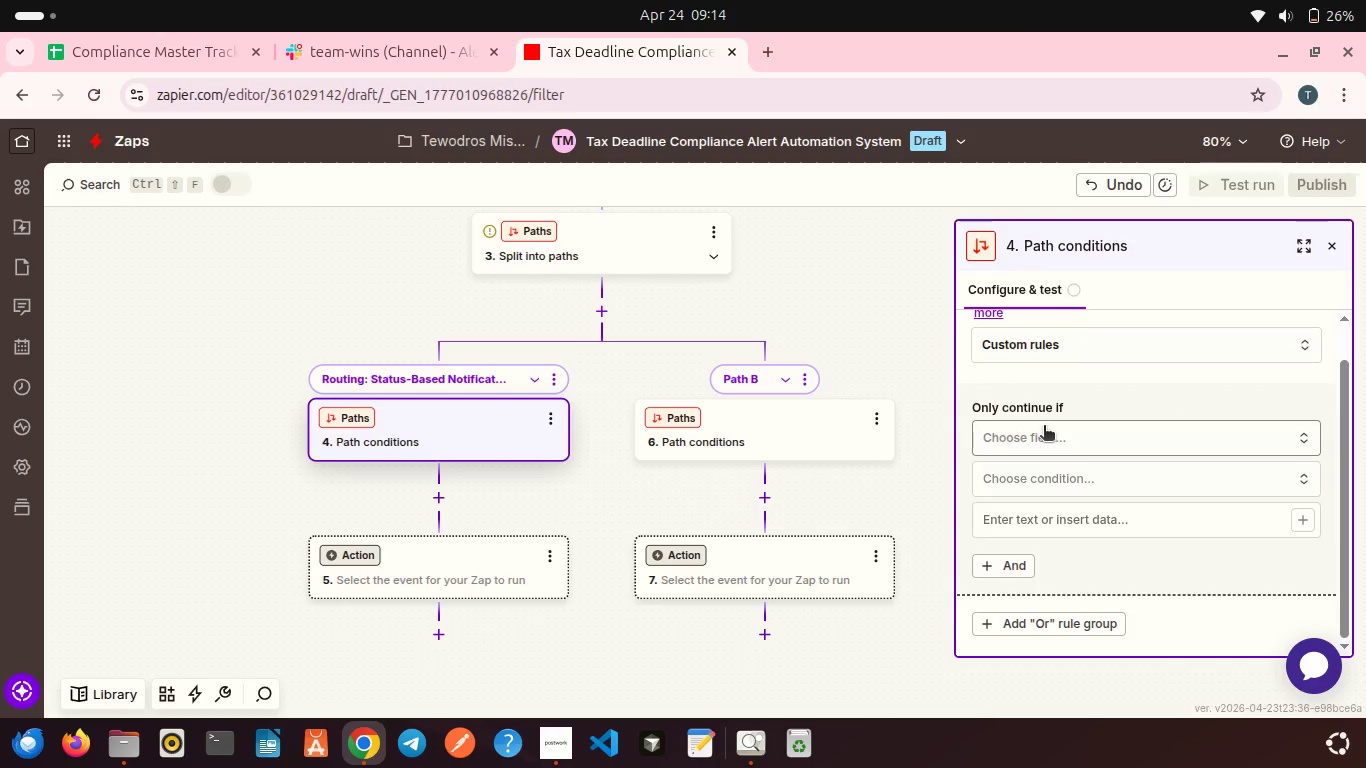 
left_click([1044, 427])
 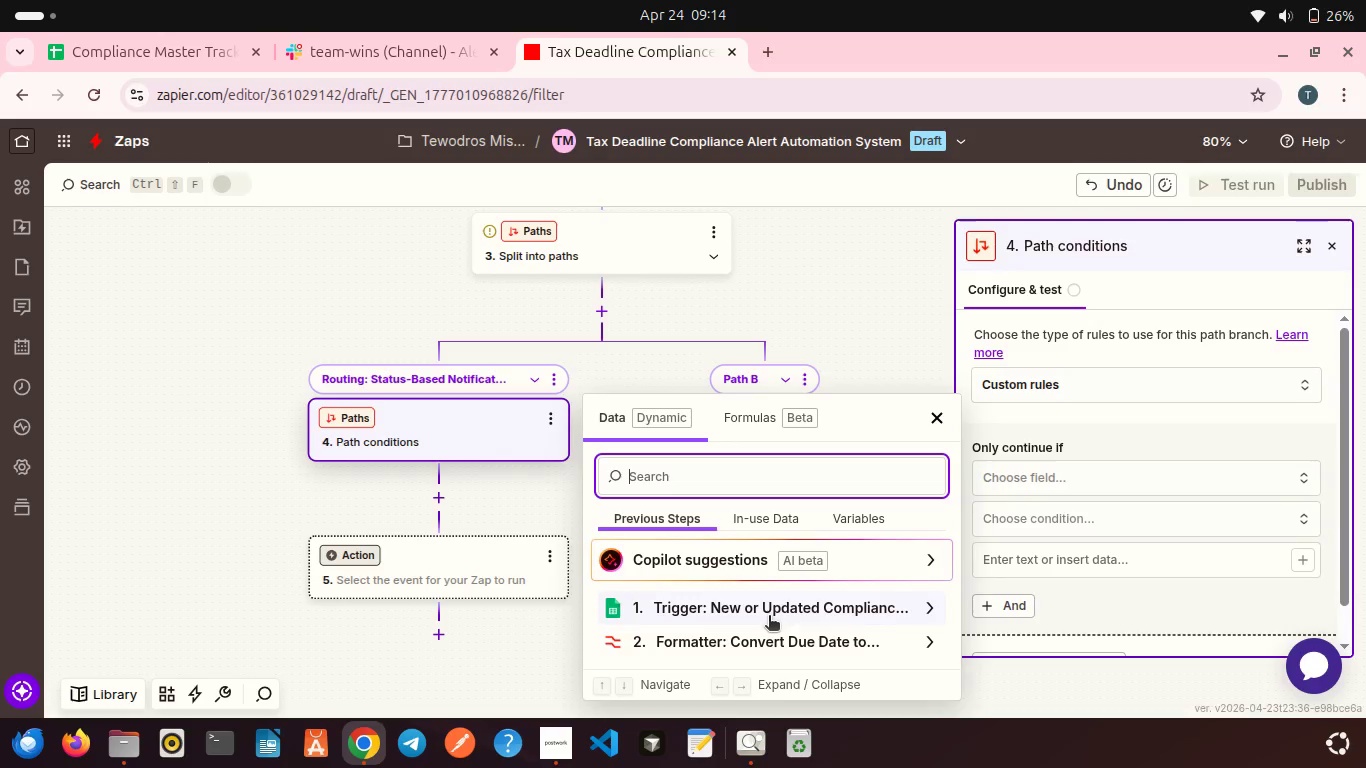 
left_click([761, 611])
 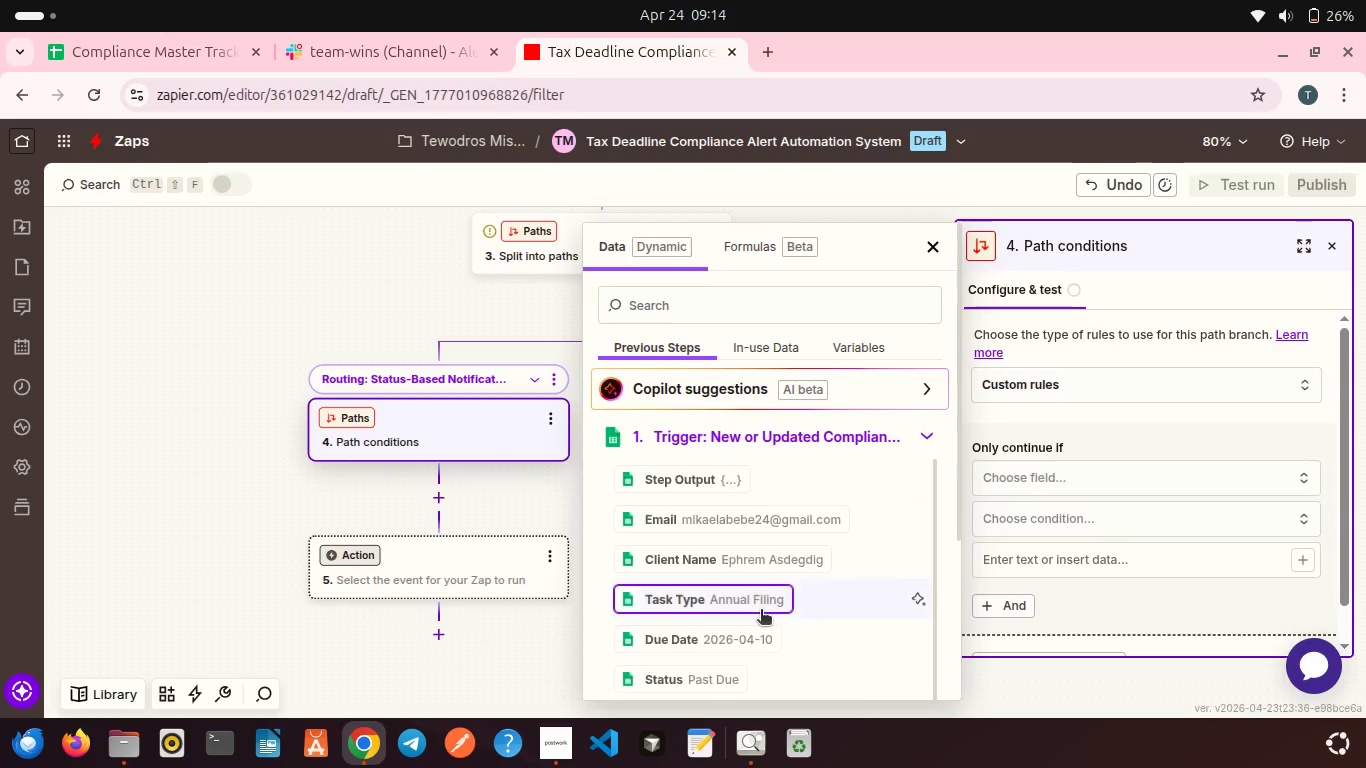 
scroll: coordinate [732, 605], scroll_direction: down, amount: 3.0
 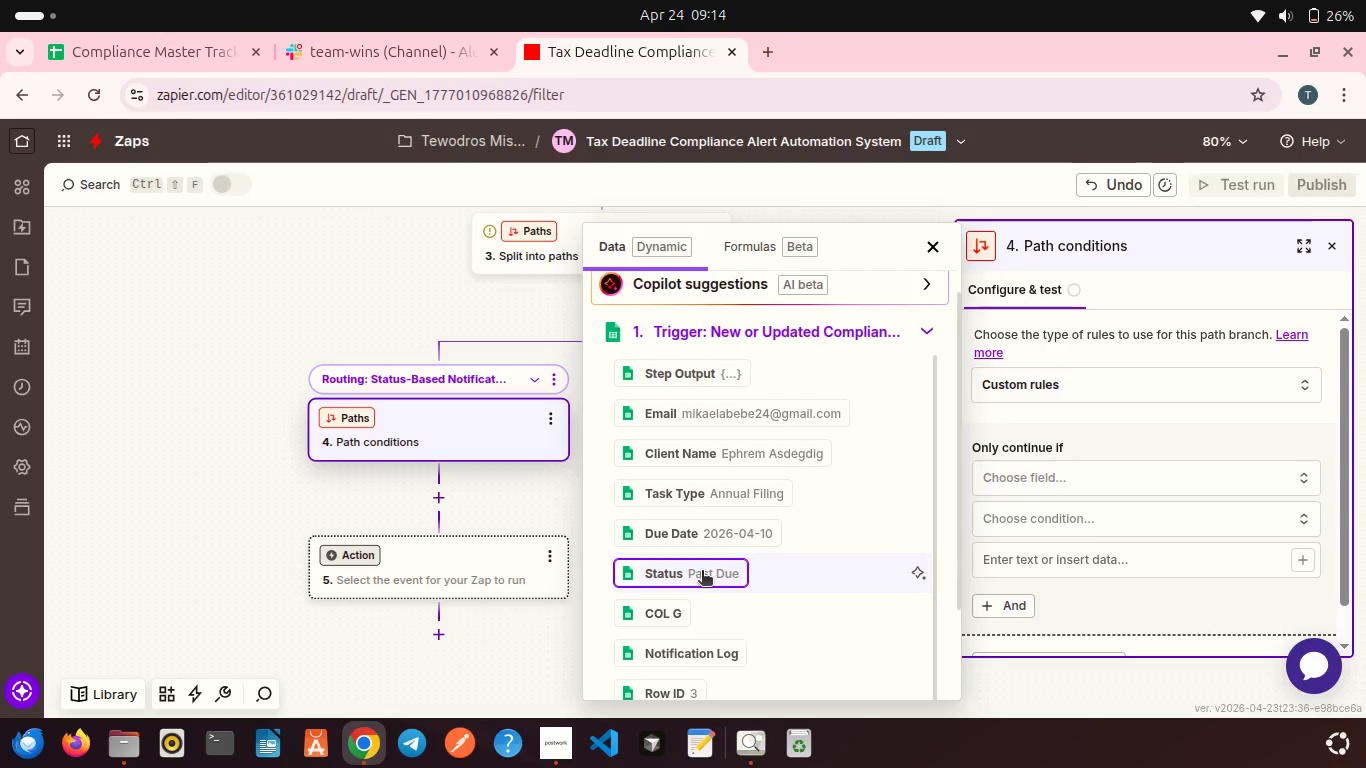 
left_click([702, 572])
 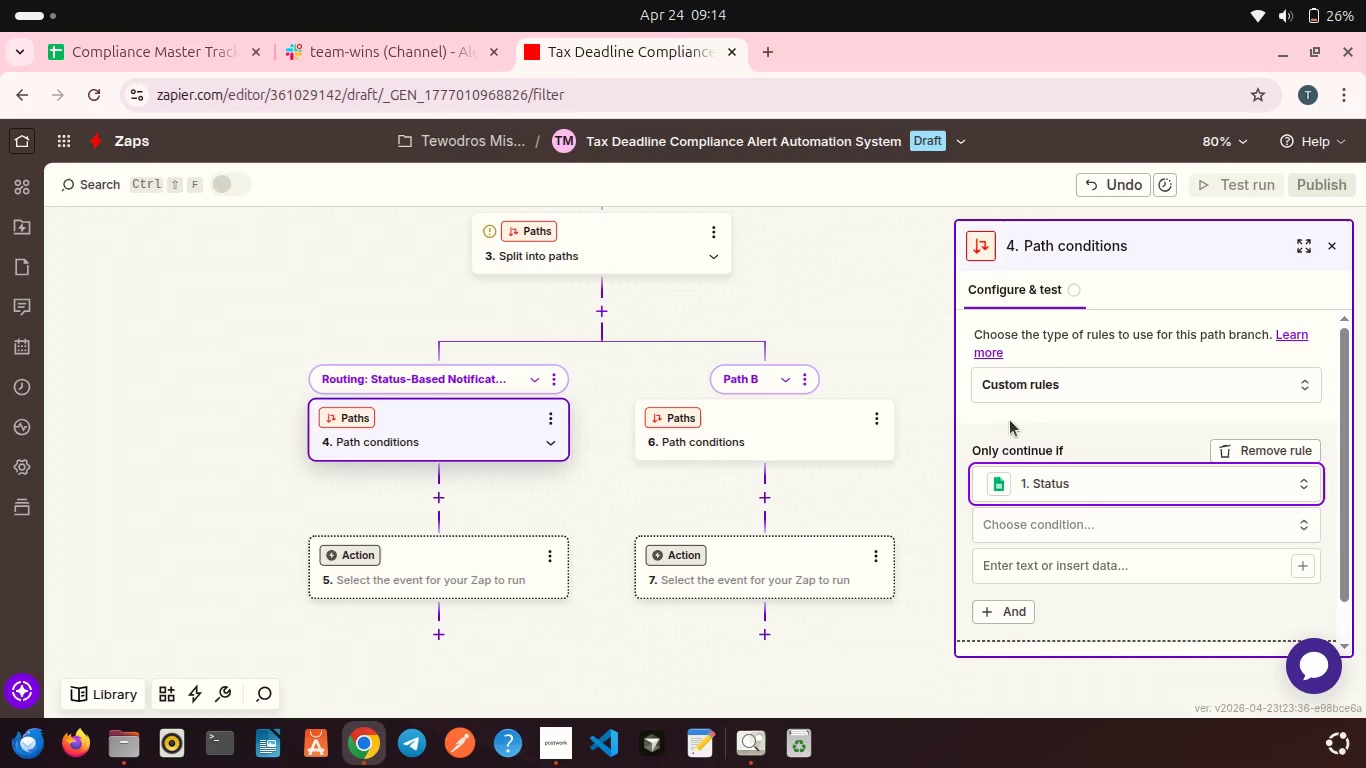 
left_click([1010, 420])
 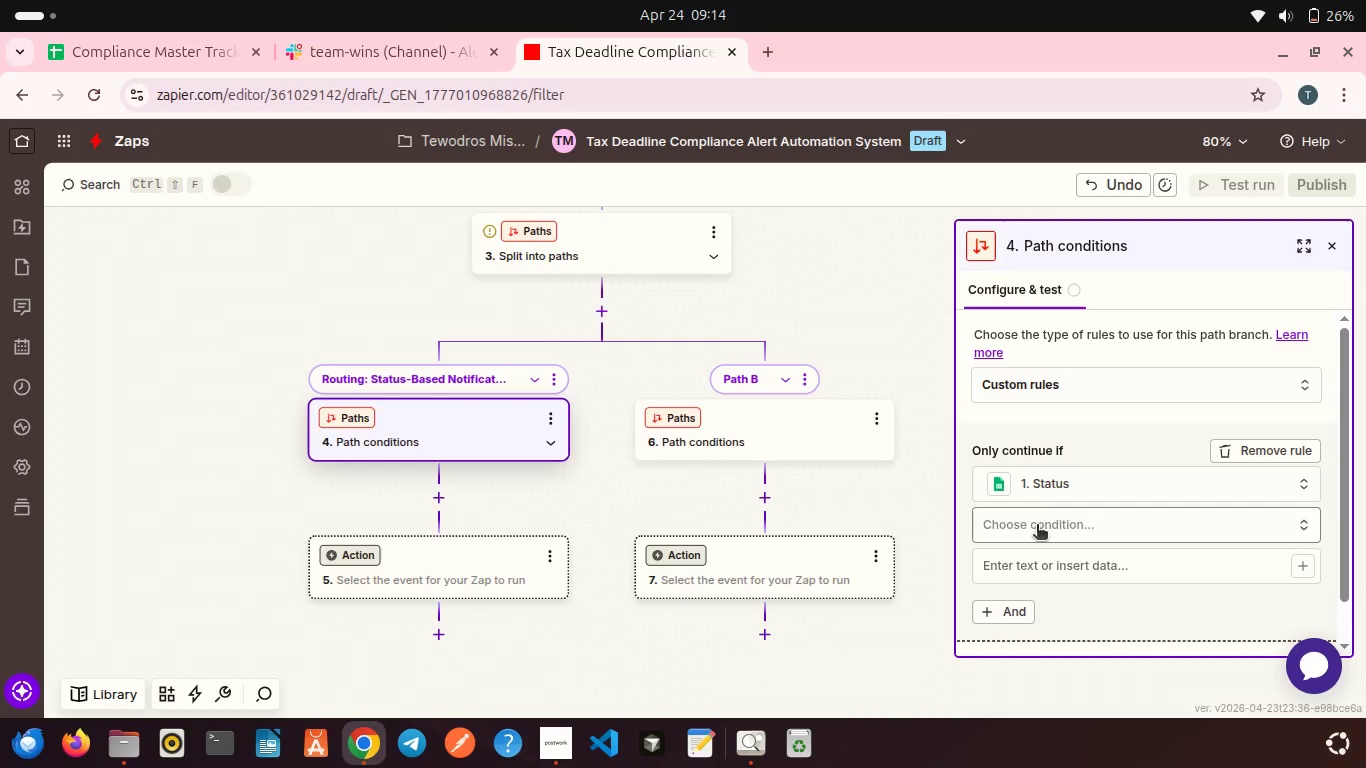 
left_click([1037, 526])
 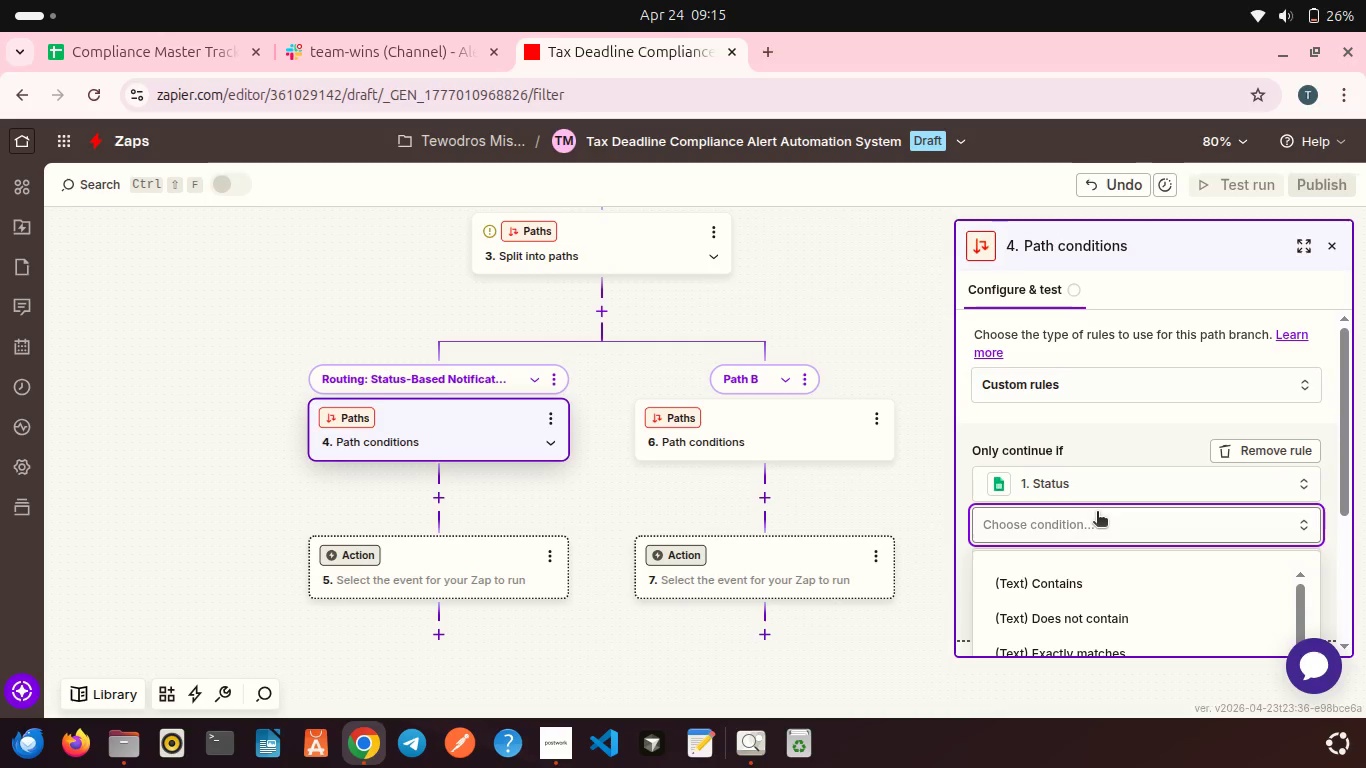 
scroll: coordinate [1097, 513], scroll_direction: down, amount: 2.0
 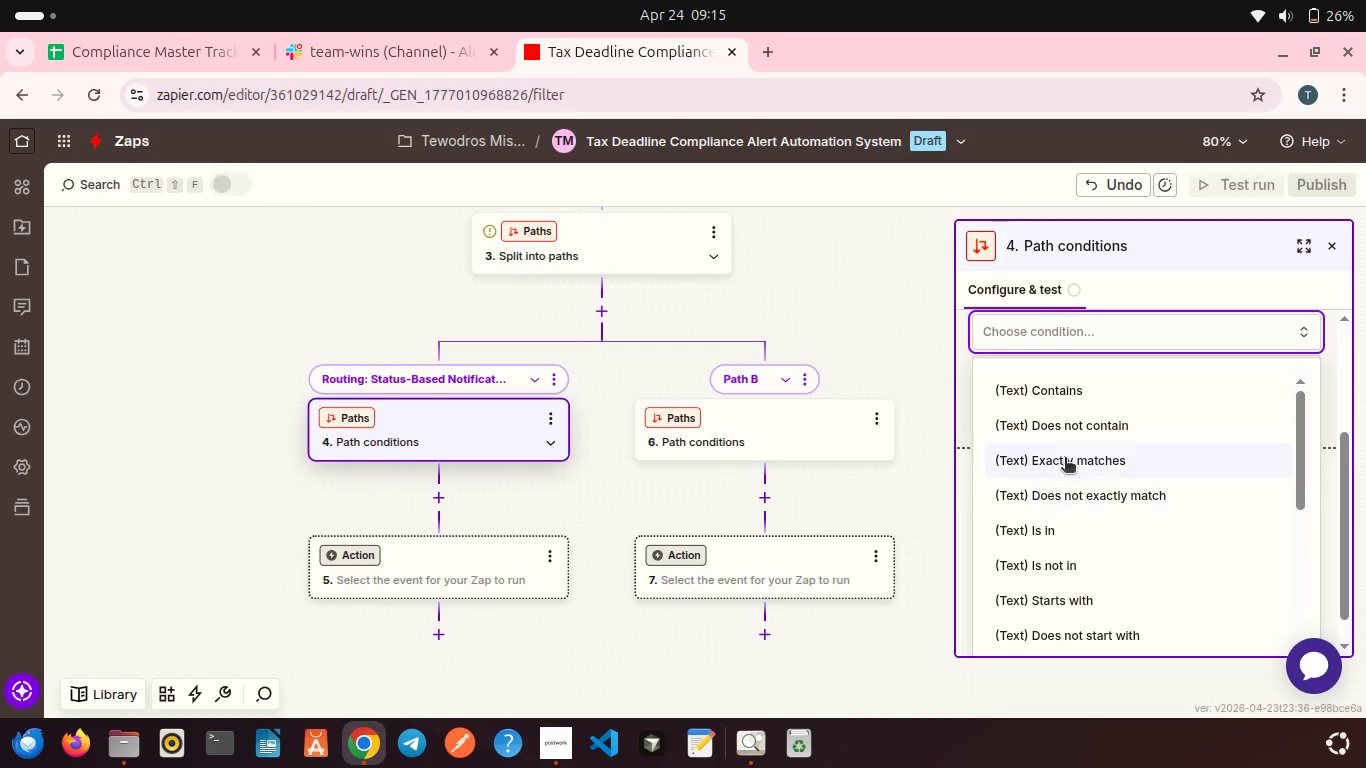 
left_click([1065, 459])
 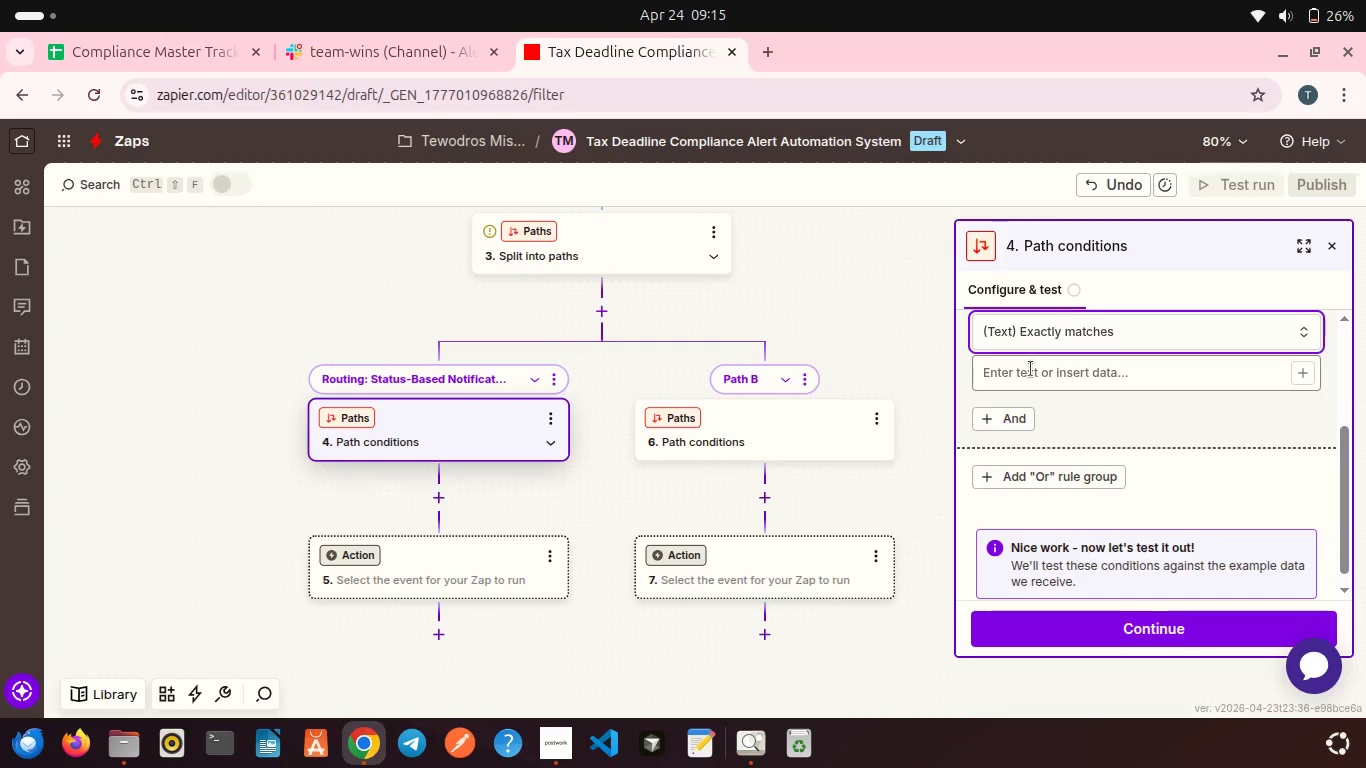 
left_click([1031, 369])
 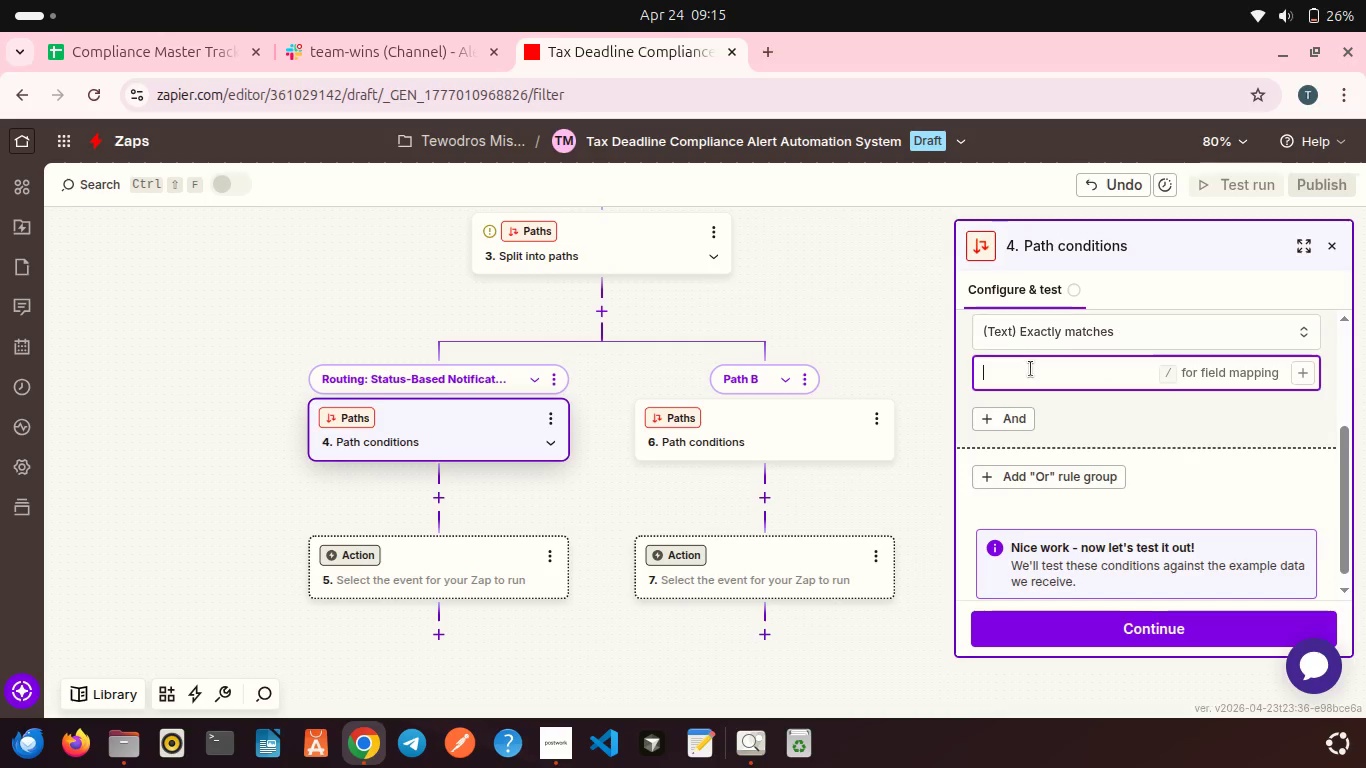 
type(Past Due)
 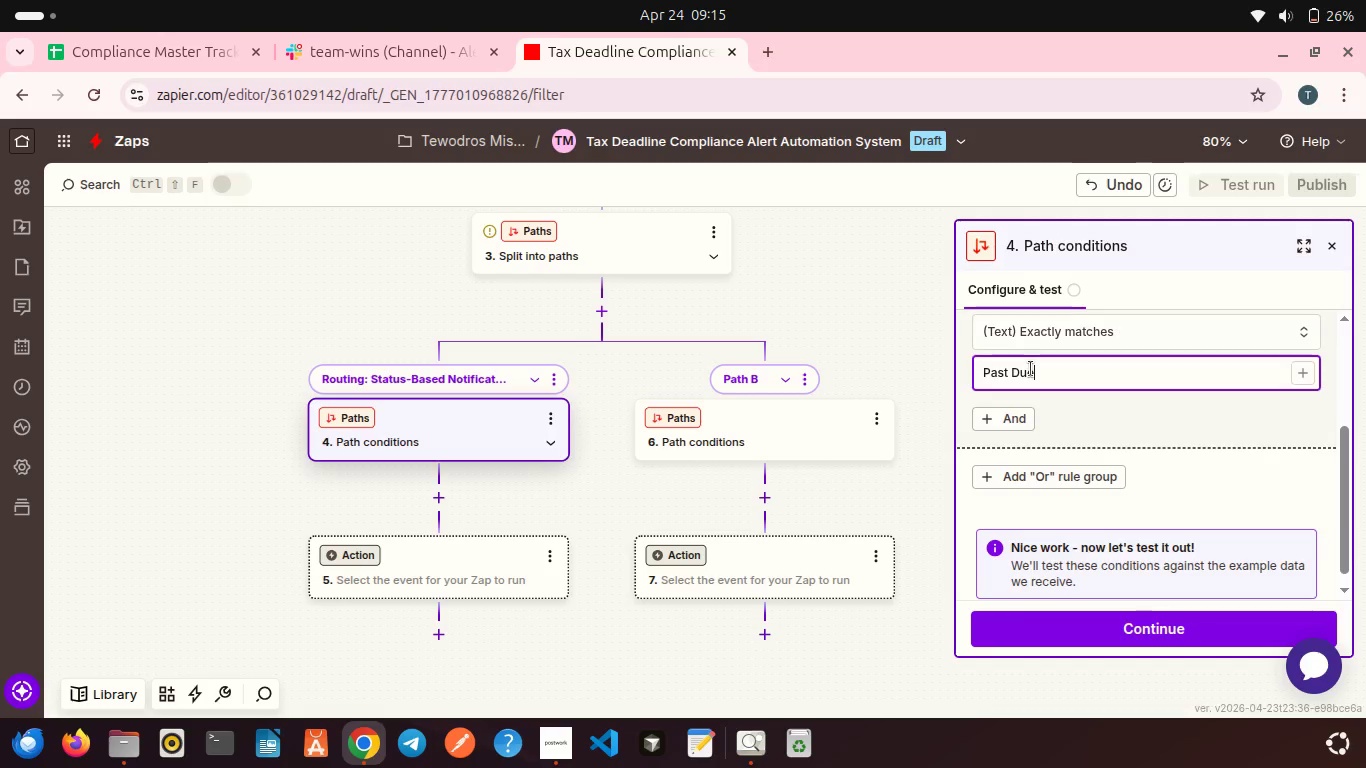 
wait(6.13)
 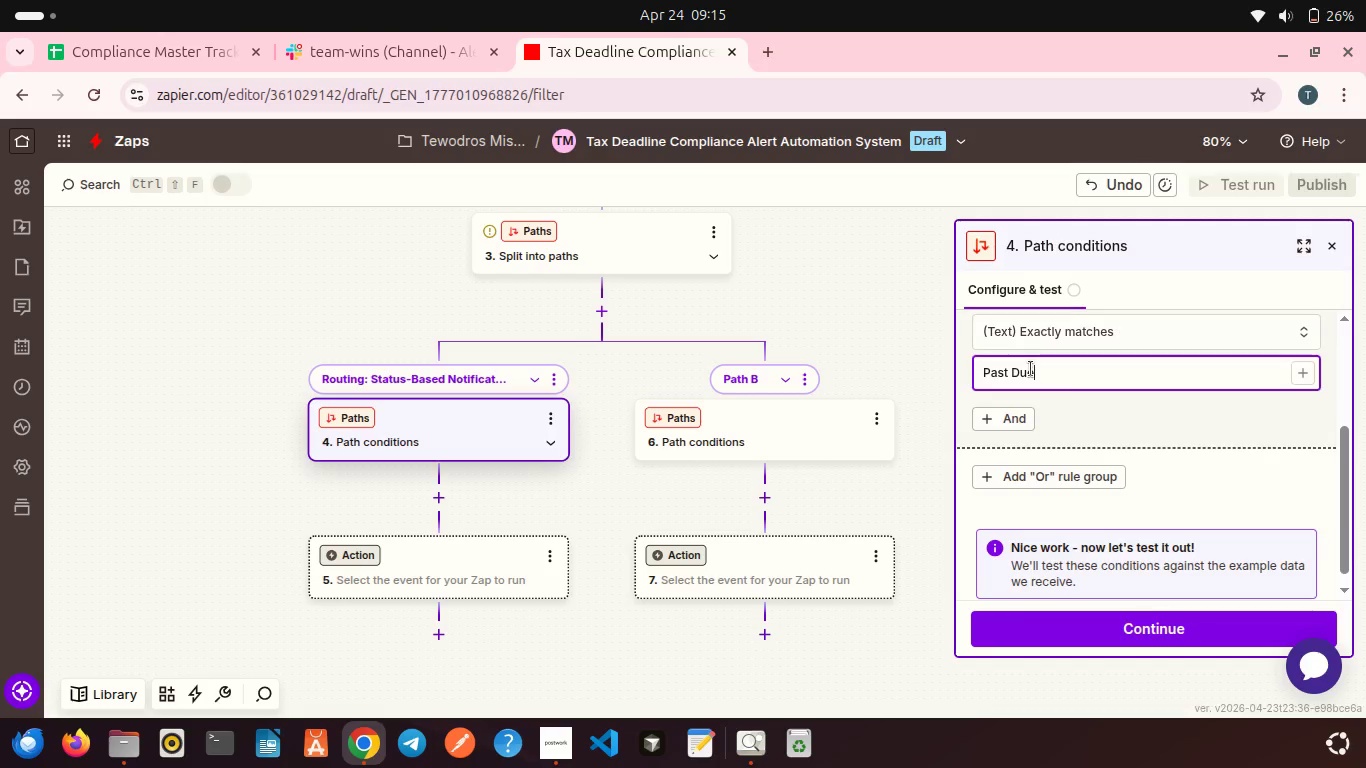 
scroll: coordinate [1086, 409], scroll_direction: down, amount: 2.0
 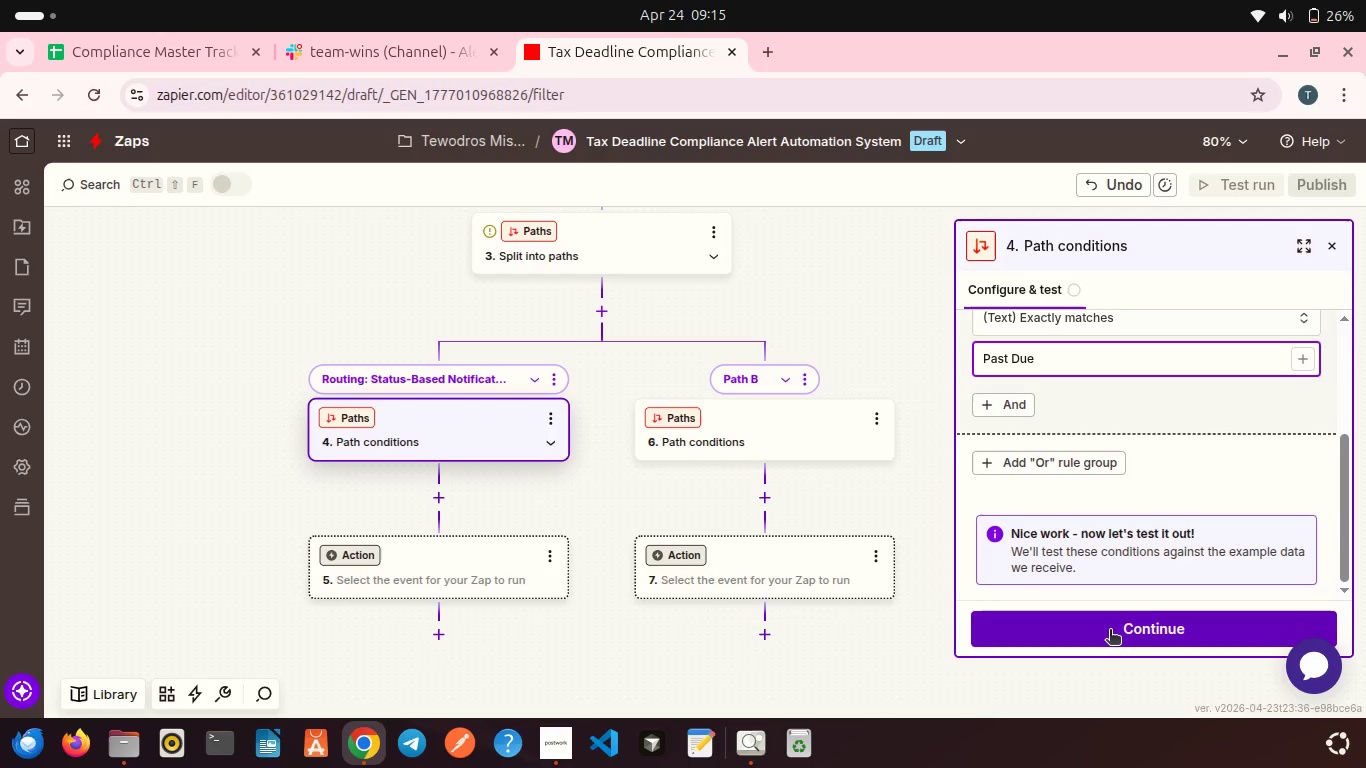 
left_click([1110, 631])
 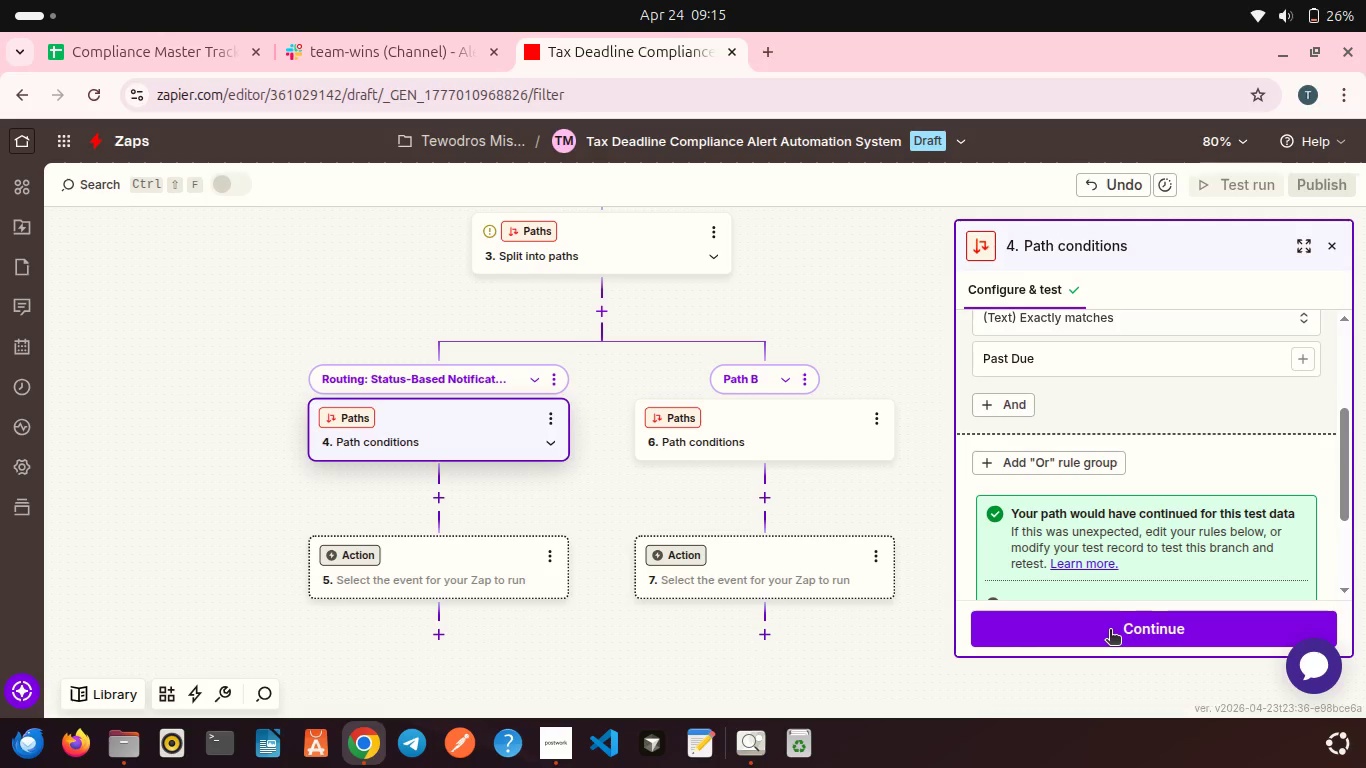 
scroll: coordinate [1119, 499], scroll_direction: down, amount: 5.0
 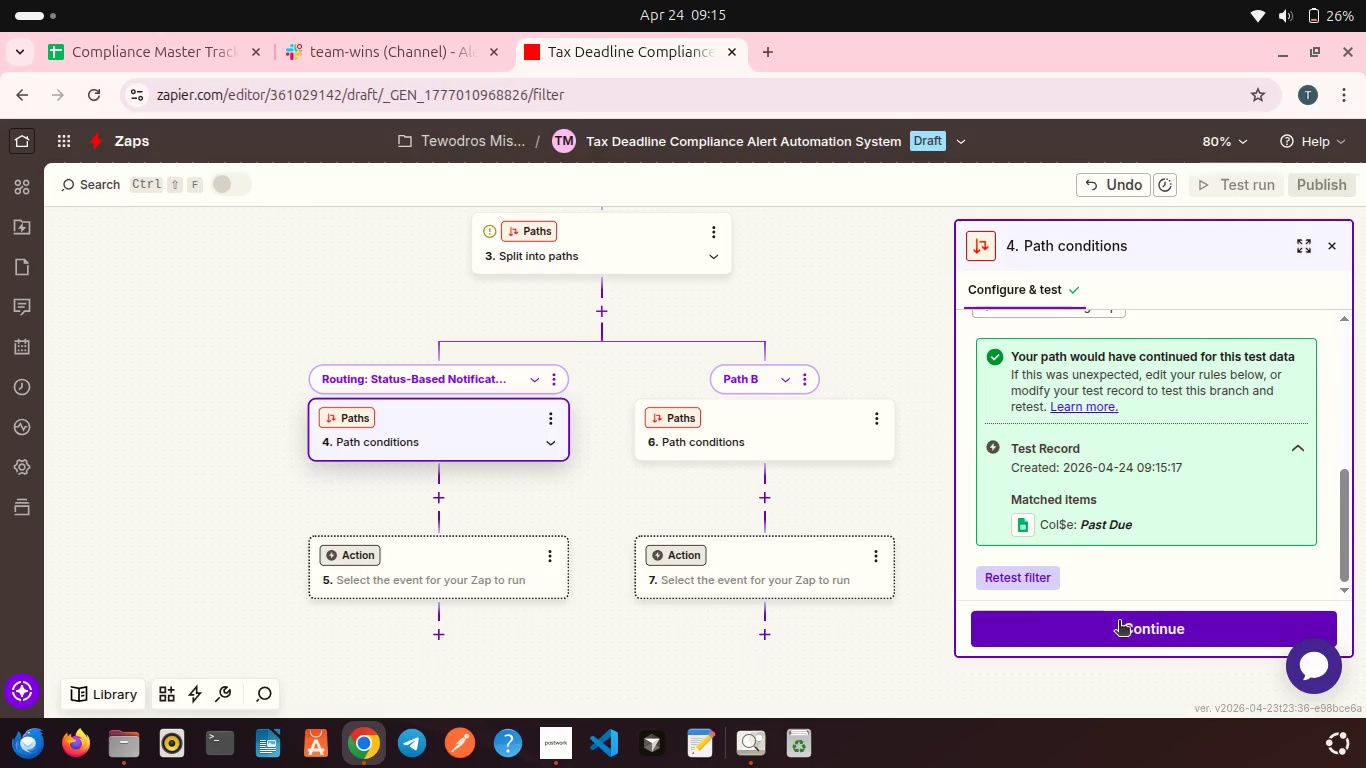 
left_click([1119, 622])
 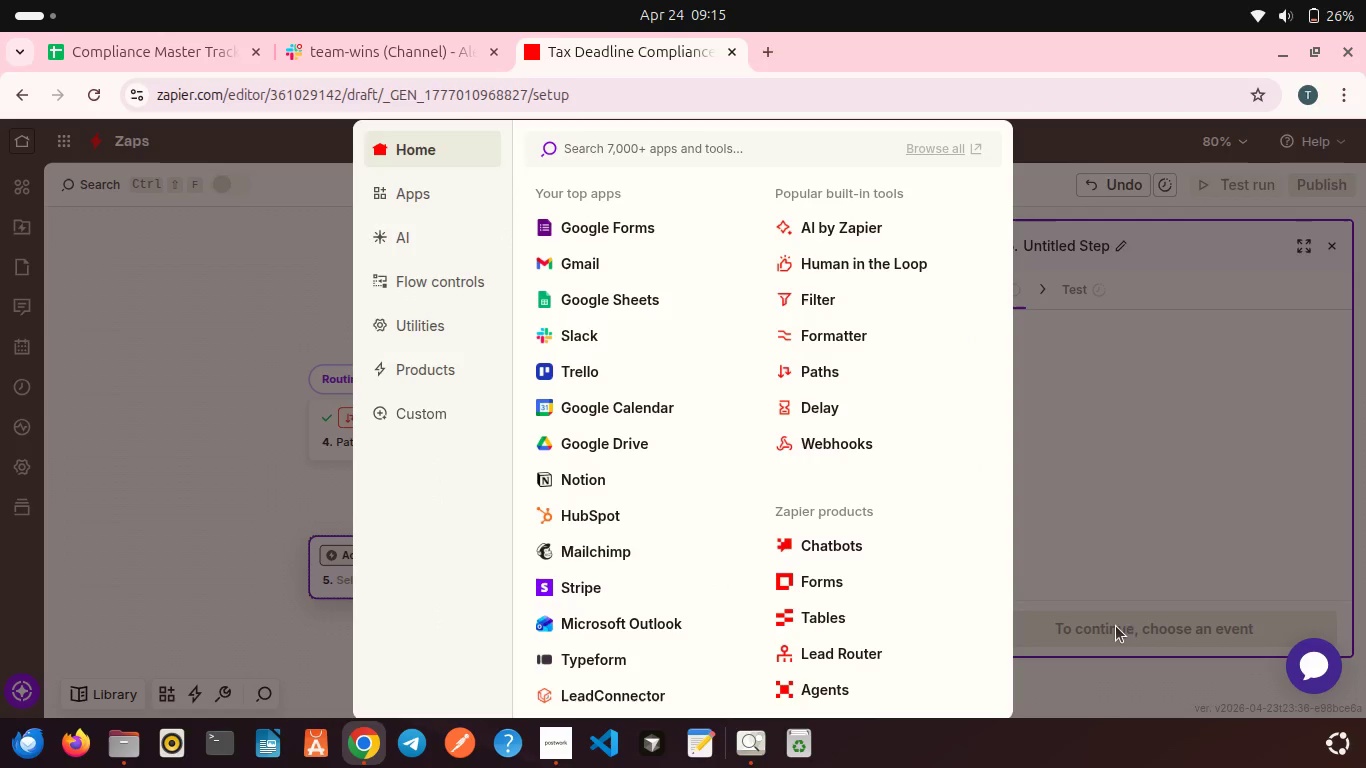 
wait(9.88)
 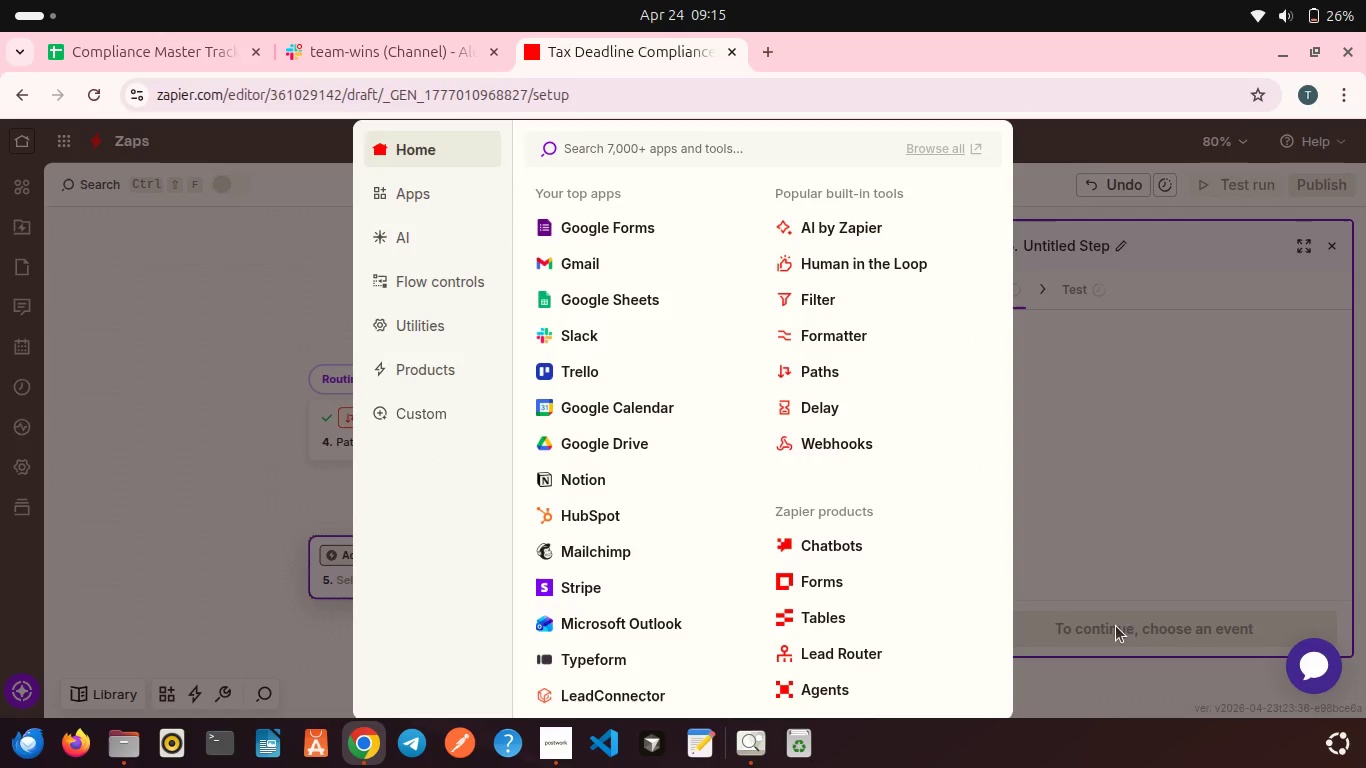 
left_click([566, 350])
 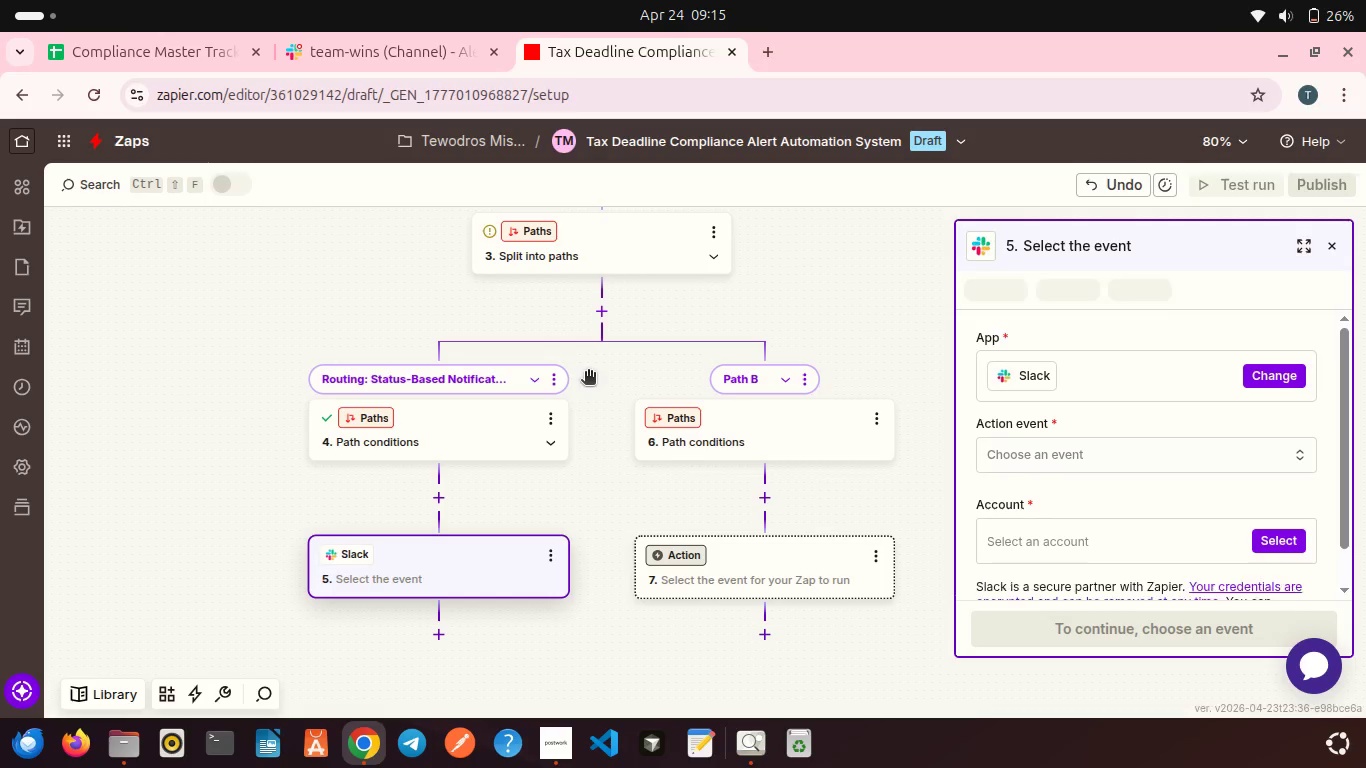 
scroll: coordinate [588, 373], scroll_direction: down, amount: 1.0
 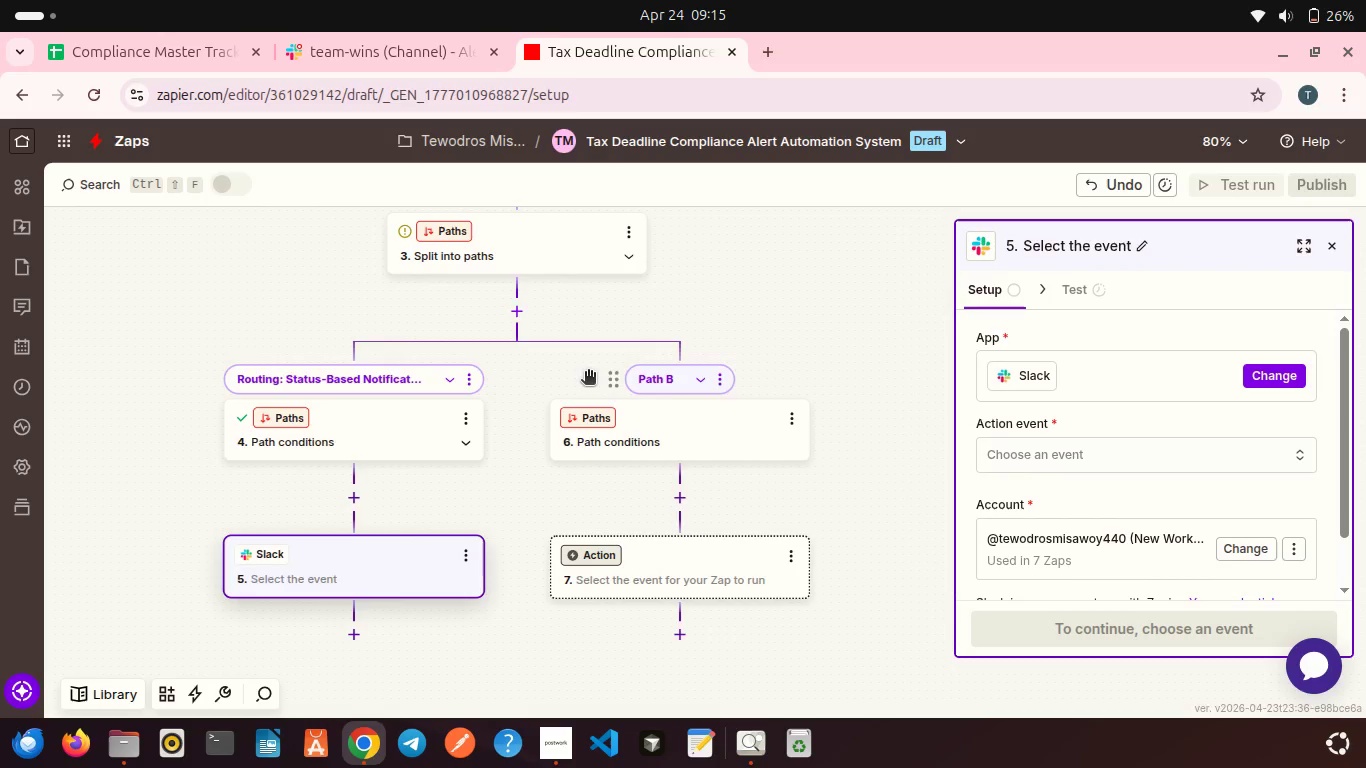 
scroll: coordinate [588, 373], scroll_direction: up, amount: 1.0
 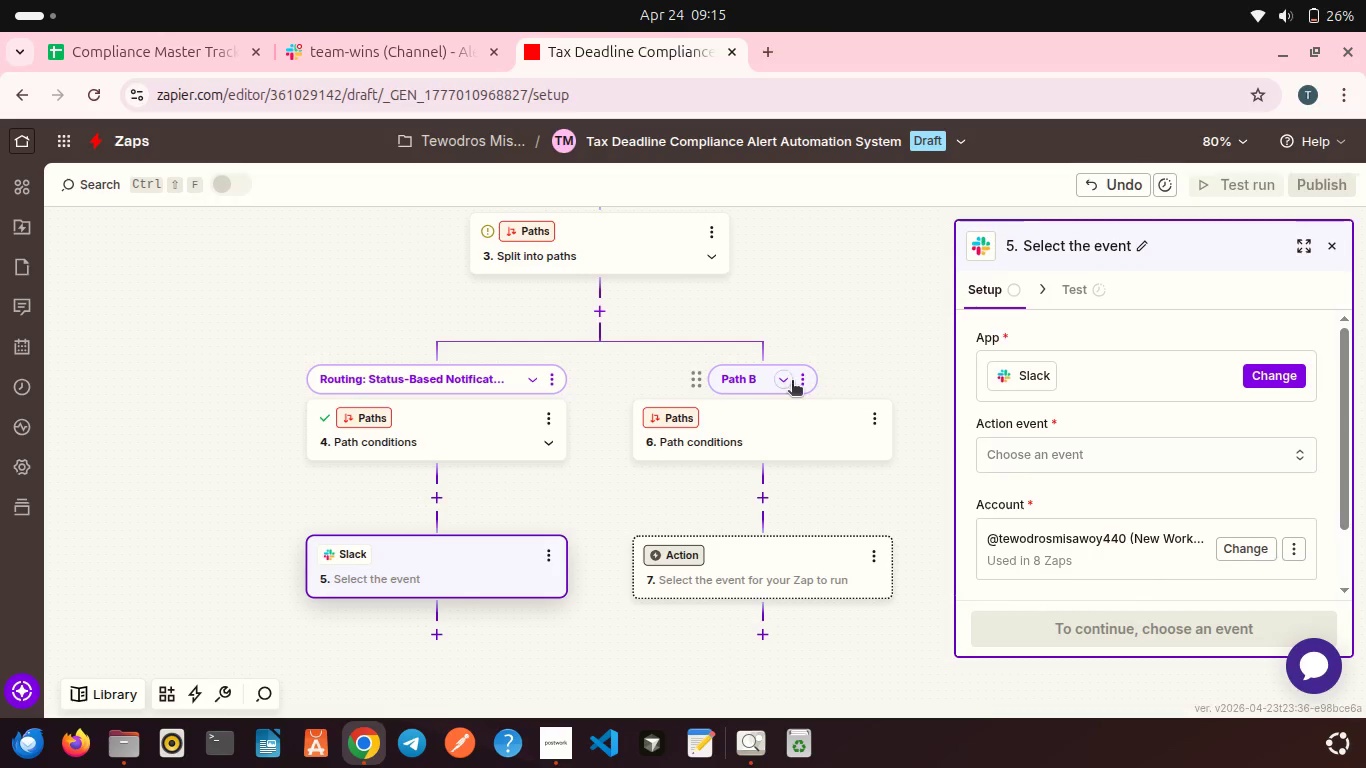 
left_click([804, 379])
 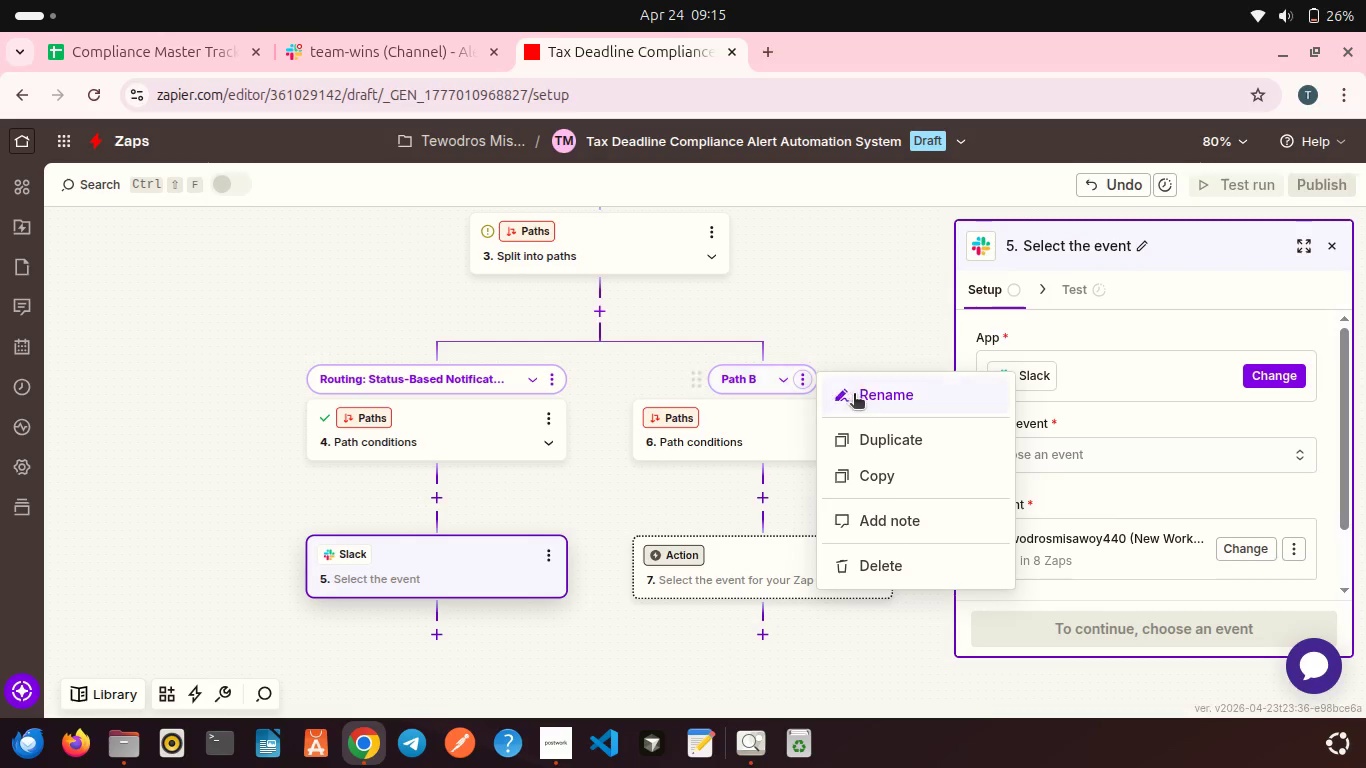 
left_click([854, 395])
 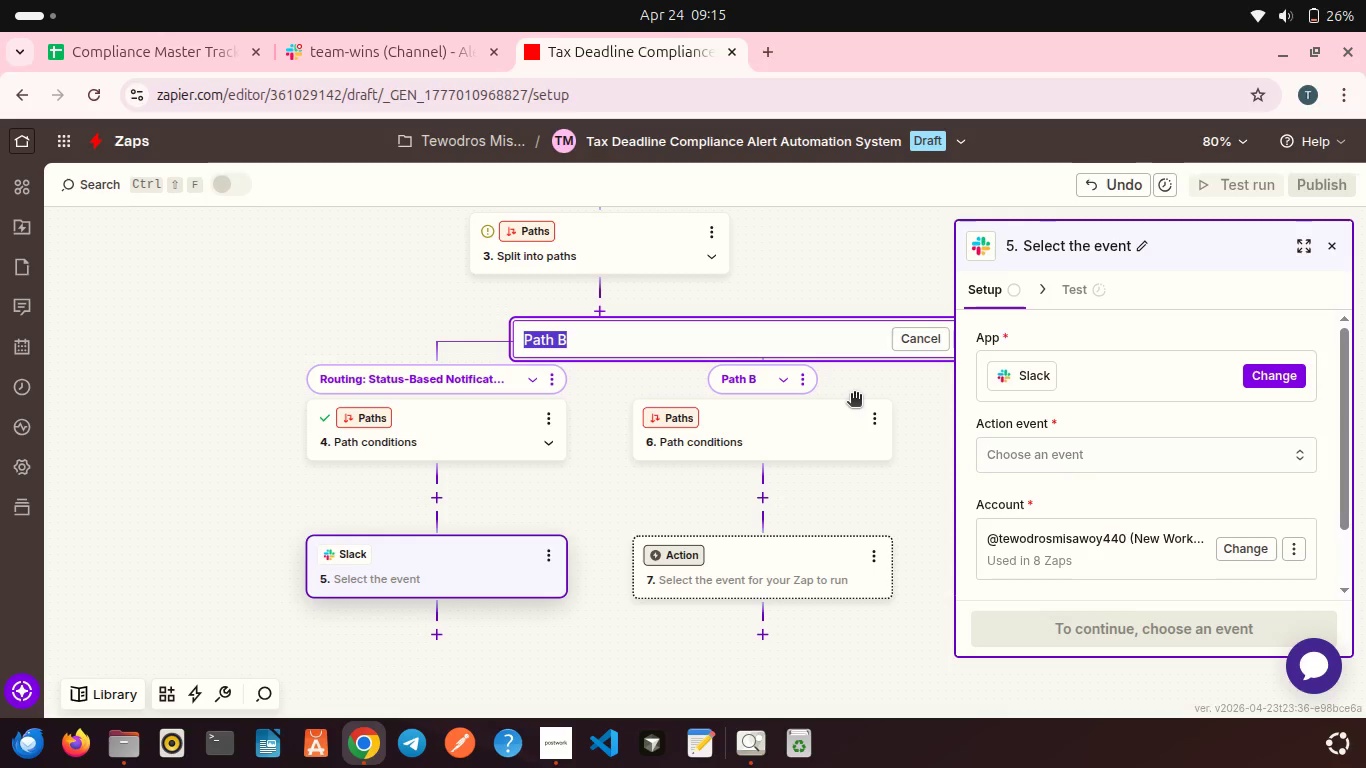 
type(Reminder: Pending Task - Client Email)
 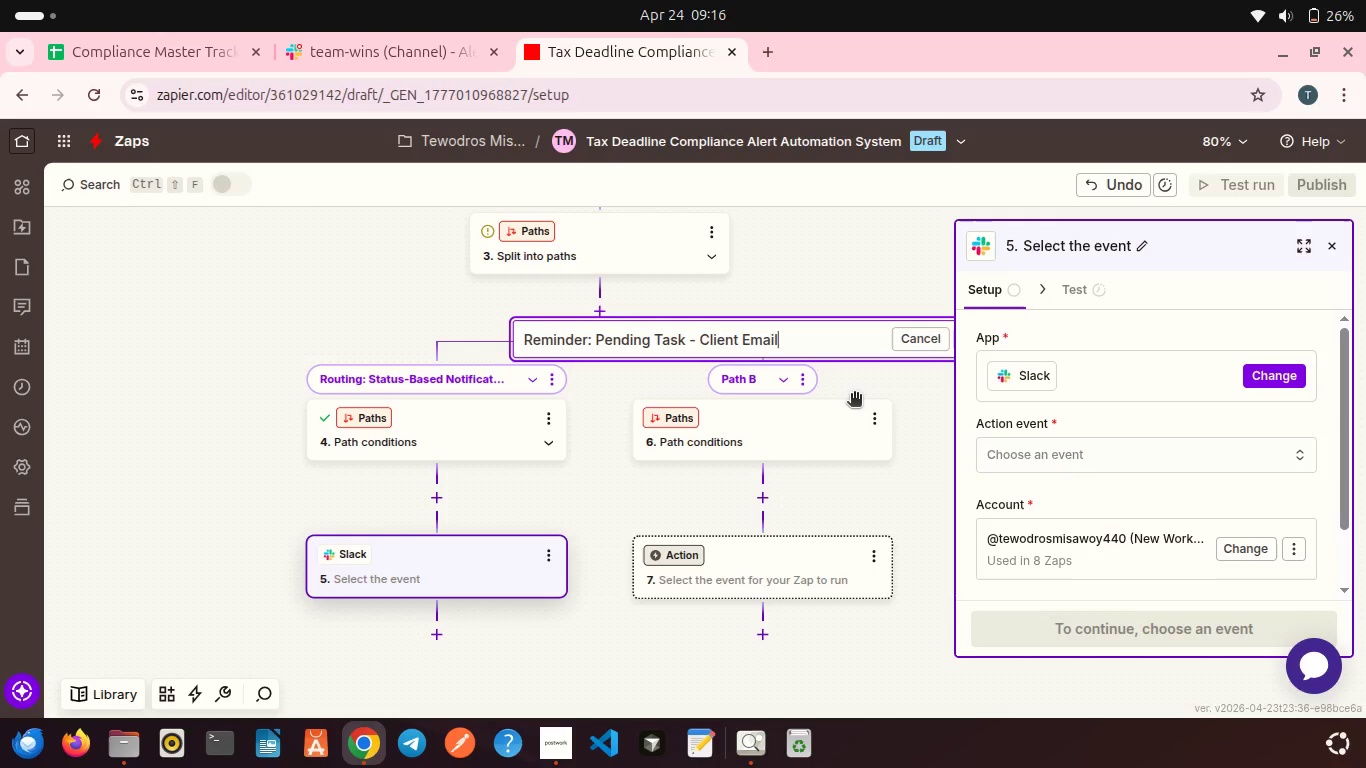 
scroll: coordinate [891, 378], scroll_direction: down, amount: 2.0
 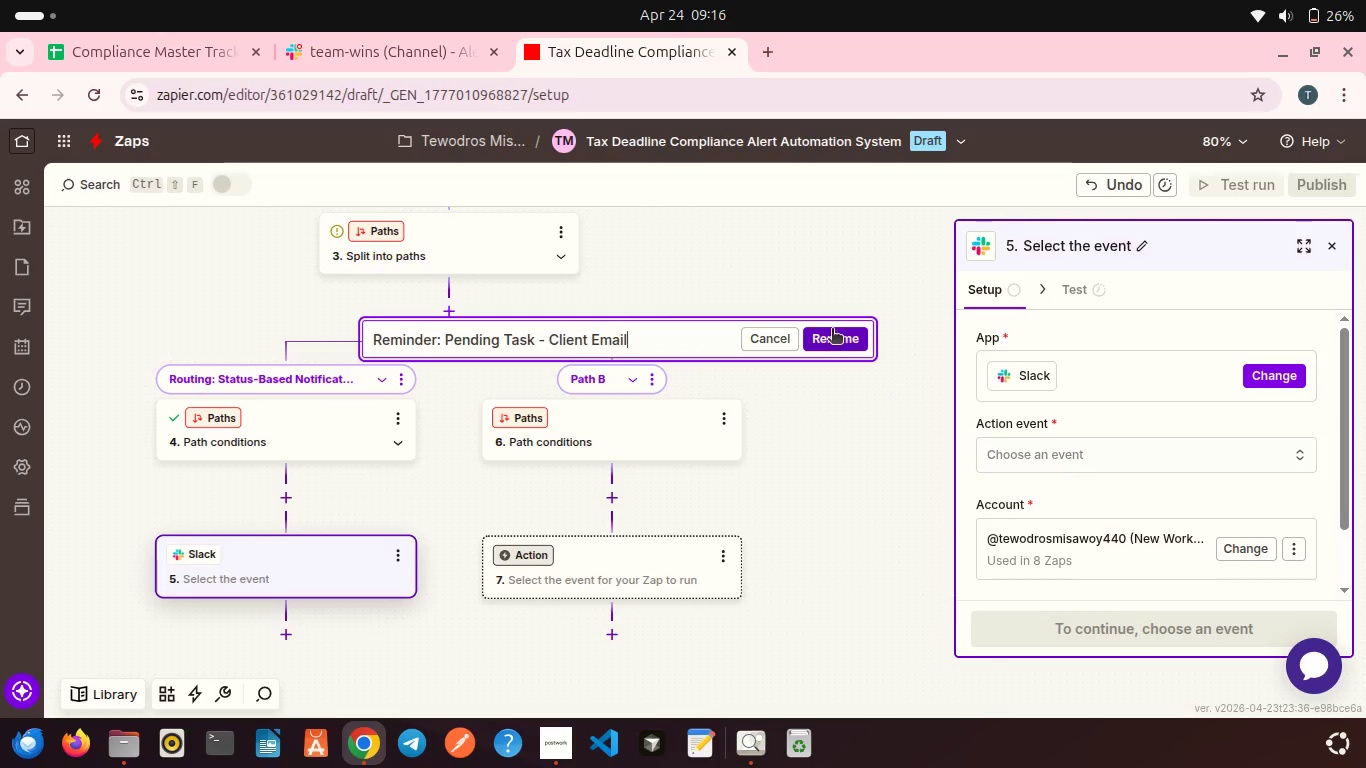 
left_click([832, 330])
 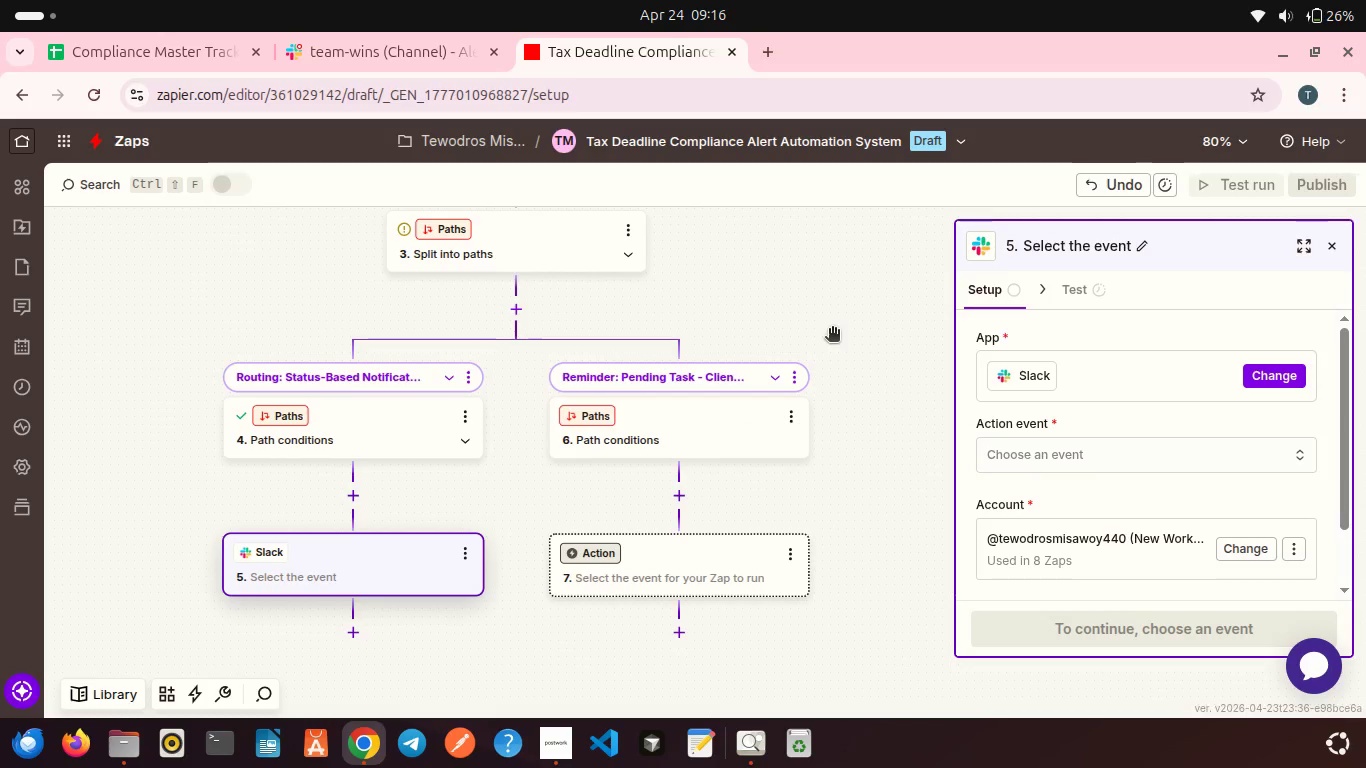 
wait(5.77)
 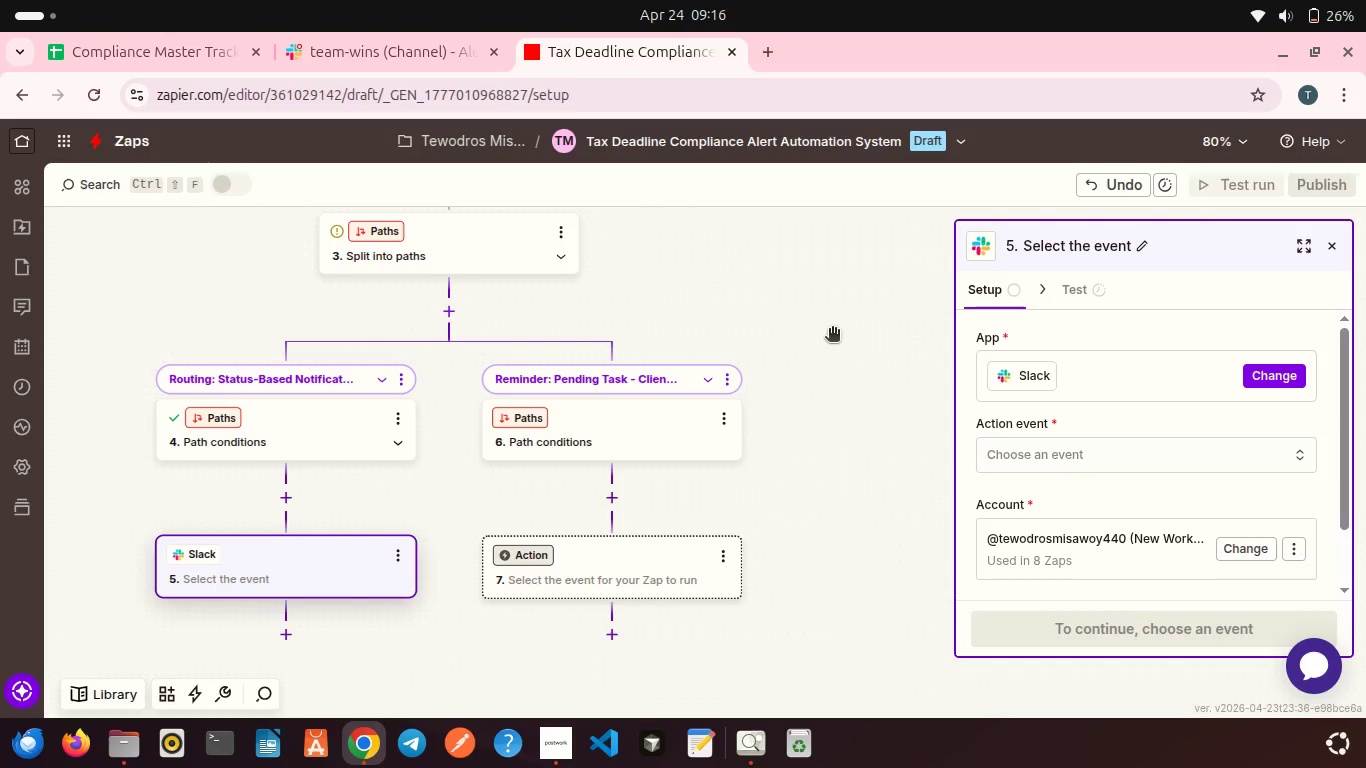 
left_click([700, 406])
 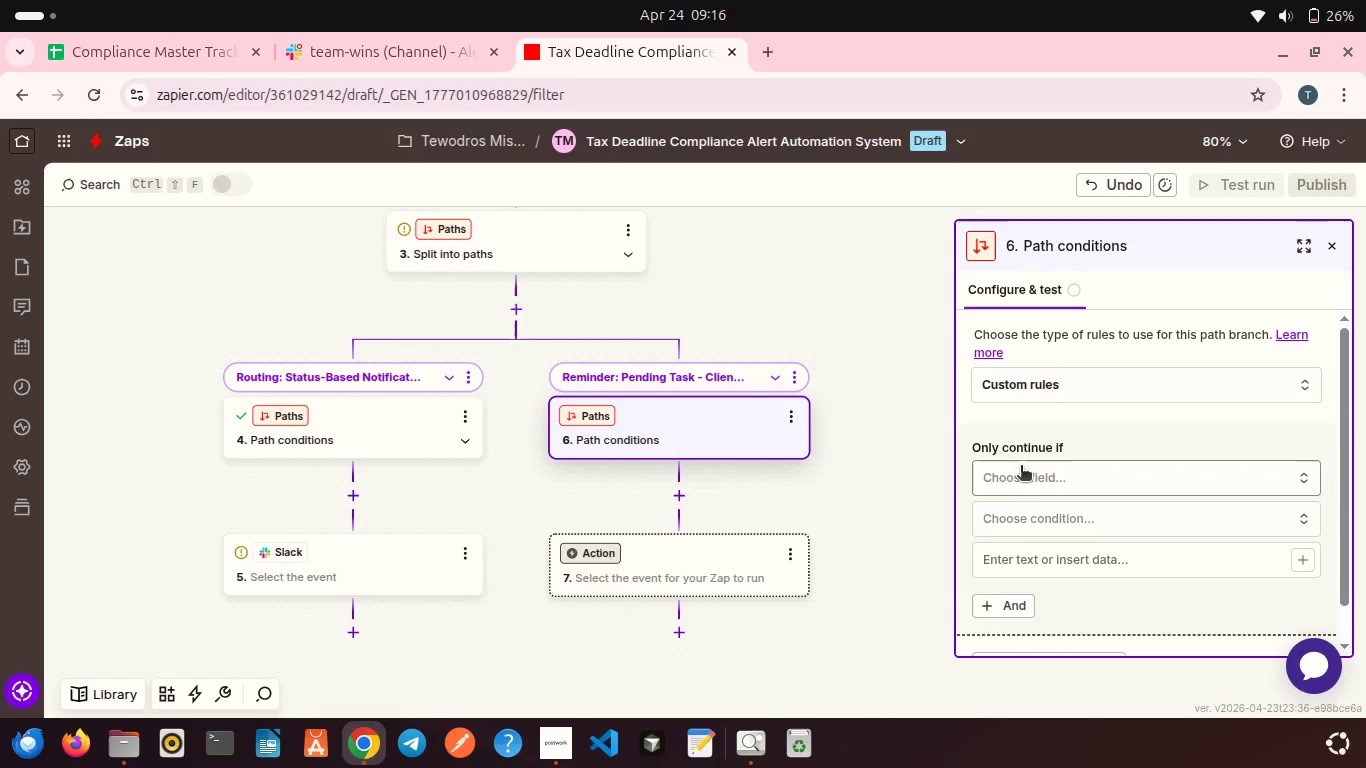 
left_click([1020, 467])
 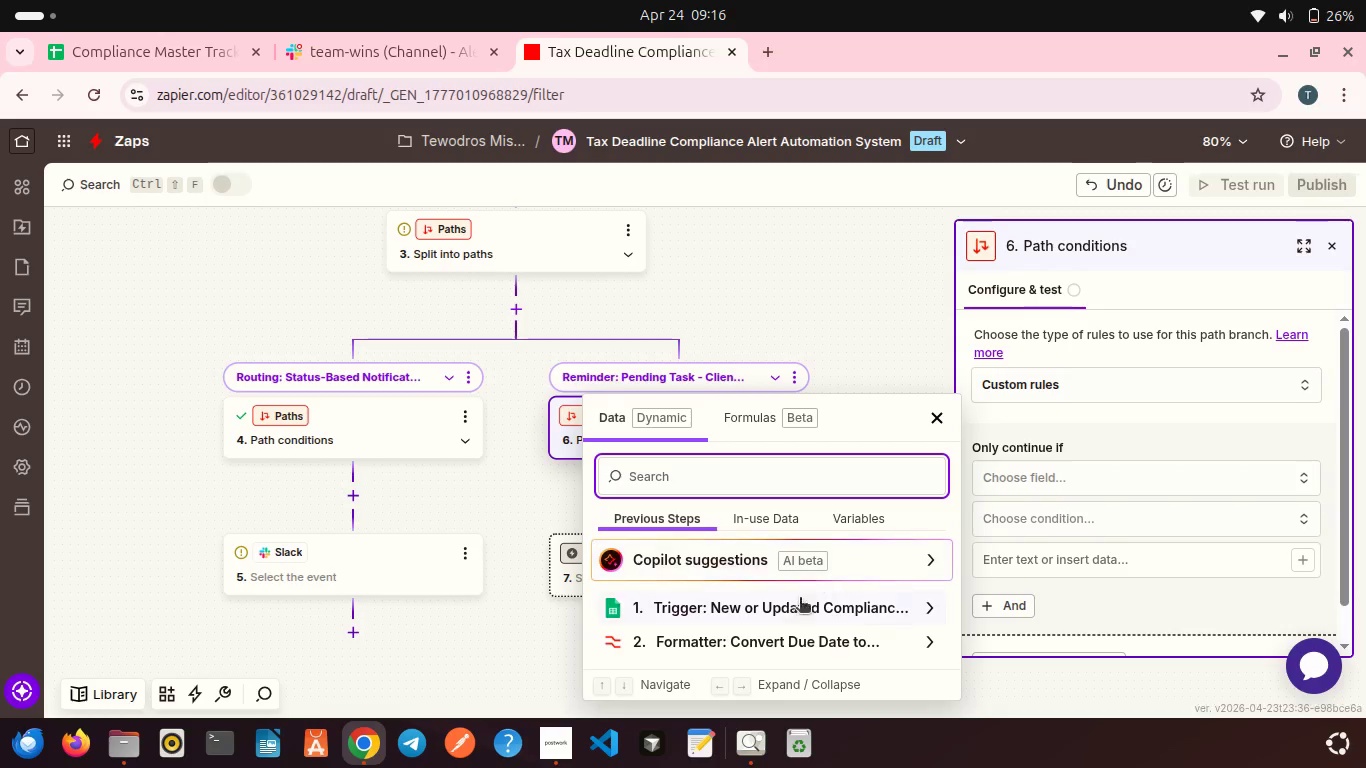 
left_click([793, 608])
 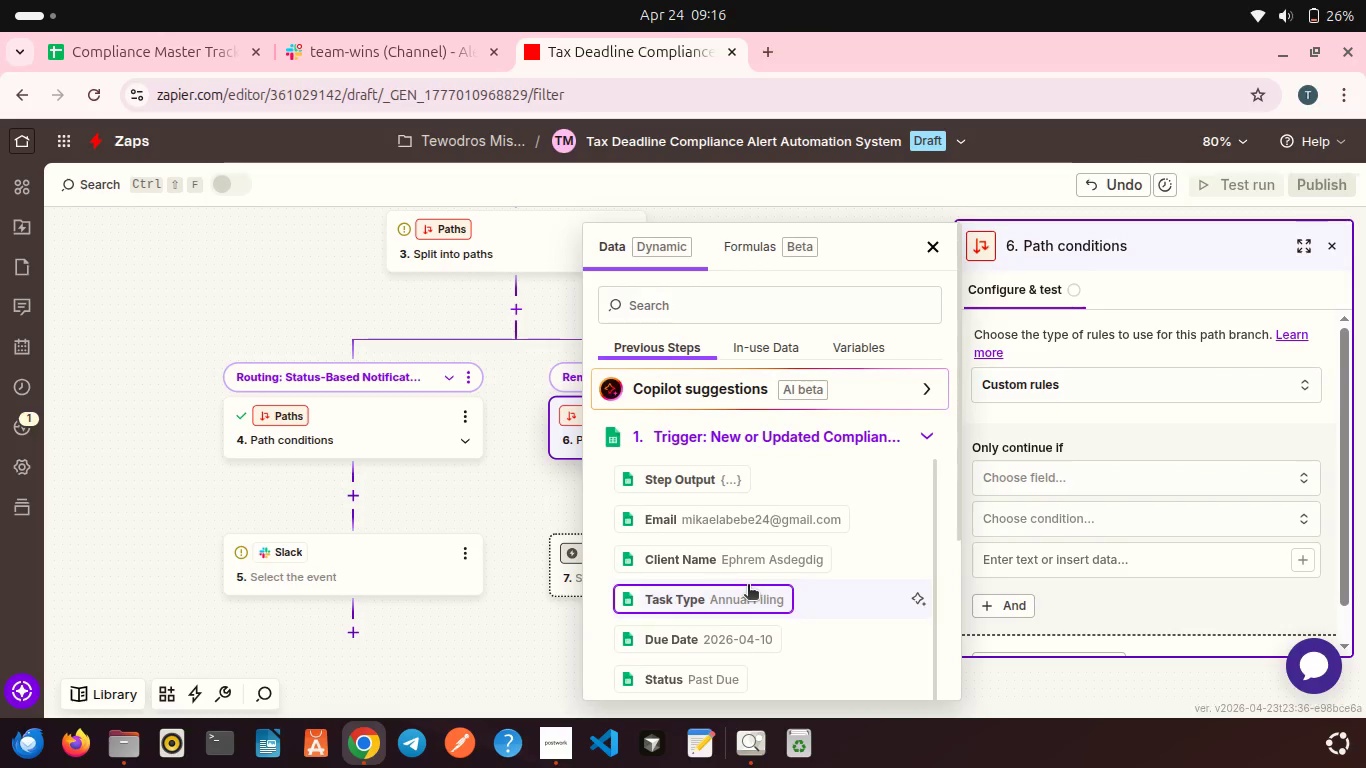 
scroll: coordinate [725, 632], scroll_direction: down, amount: 3.0
 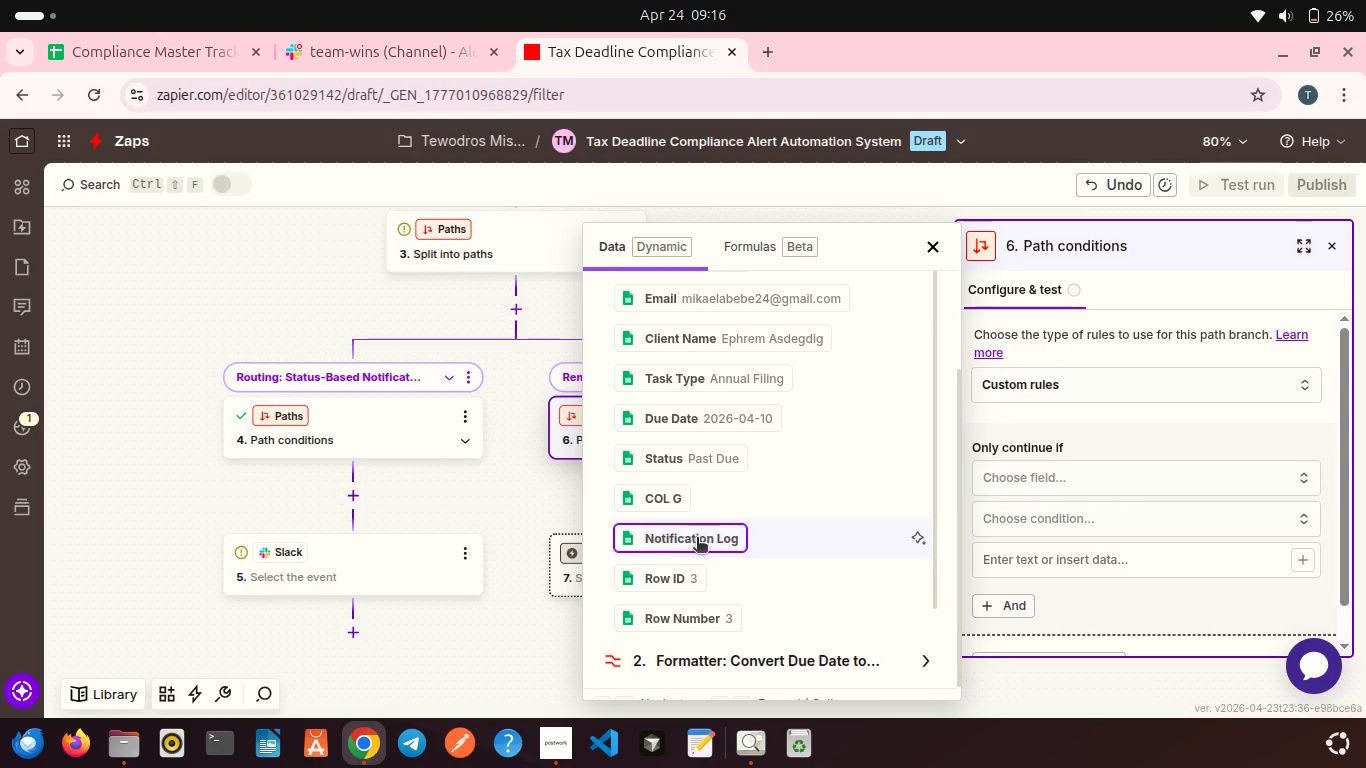 
left_click([675, 458])
 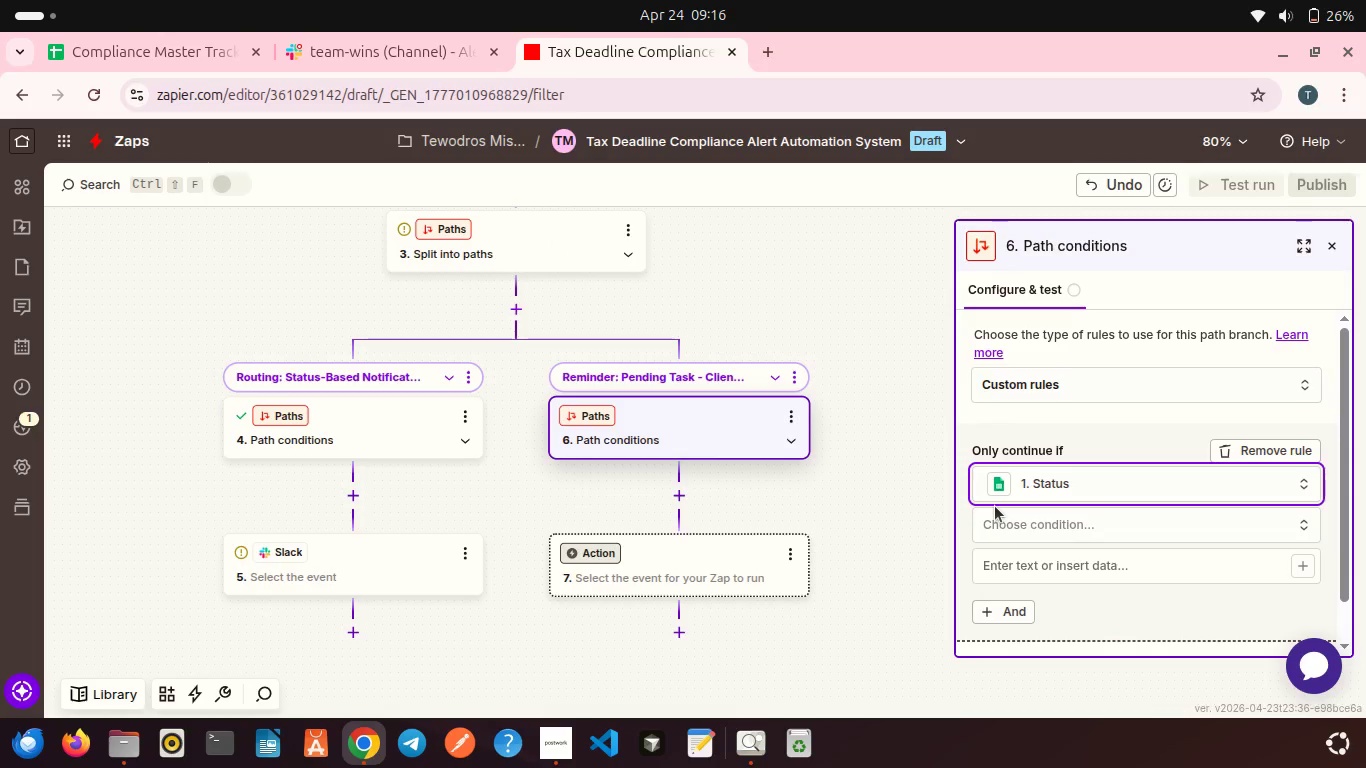 
left_click([1023, 520])
 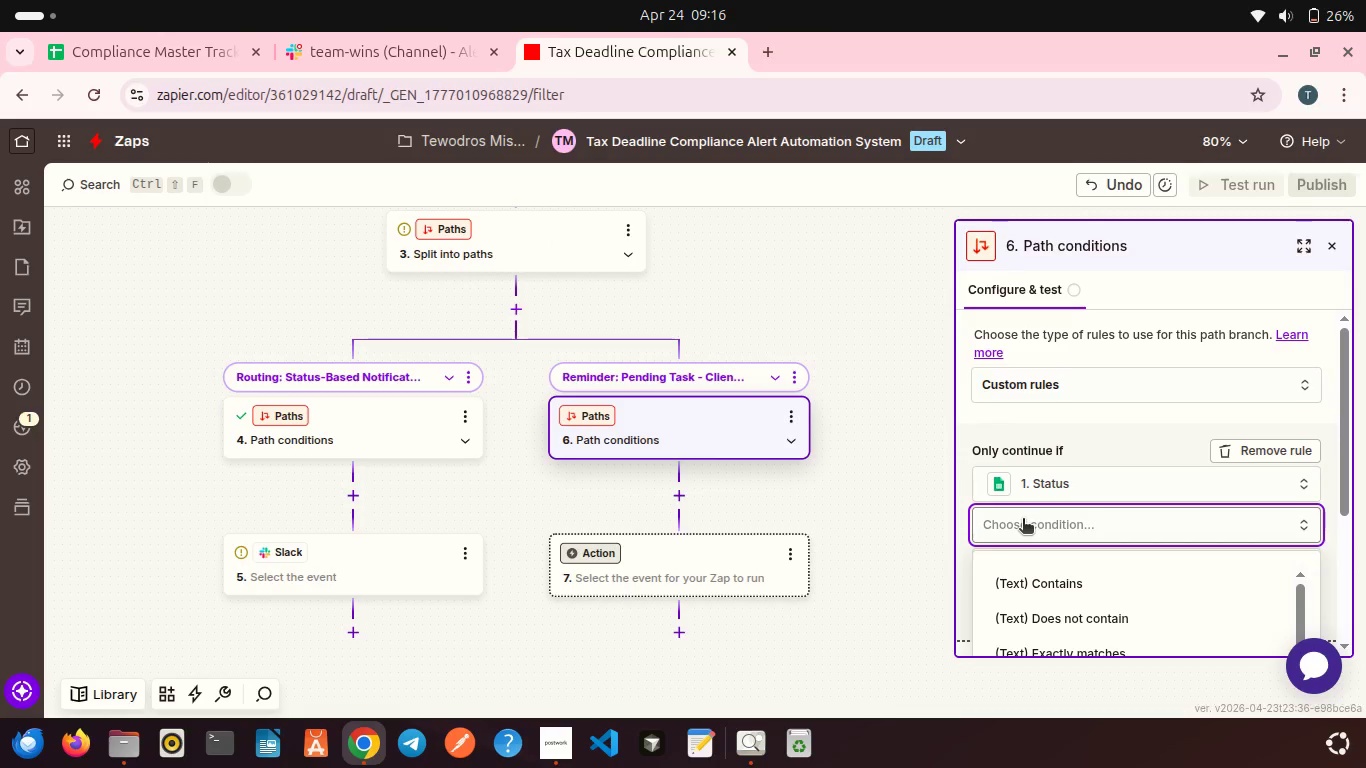 
scroll: coordinate [1023, 520], scroll_direction: down, amount: 1.0
 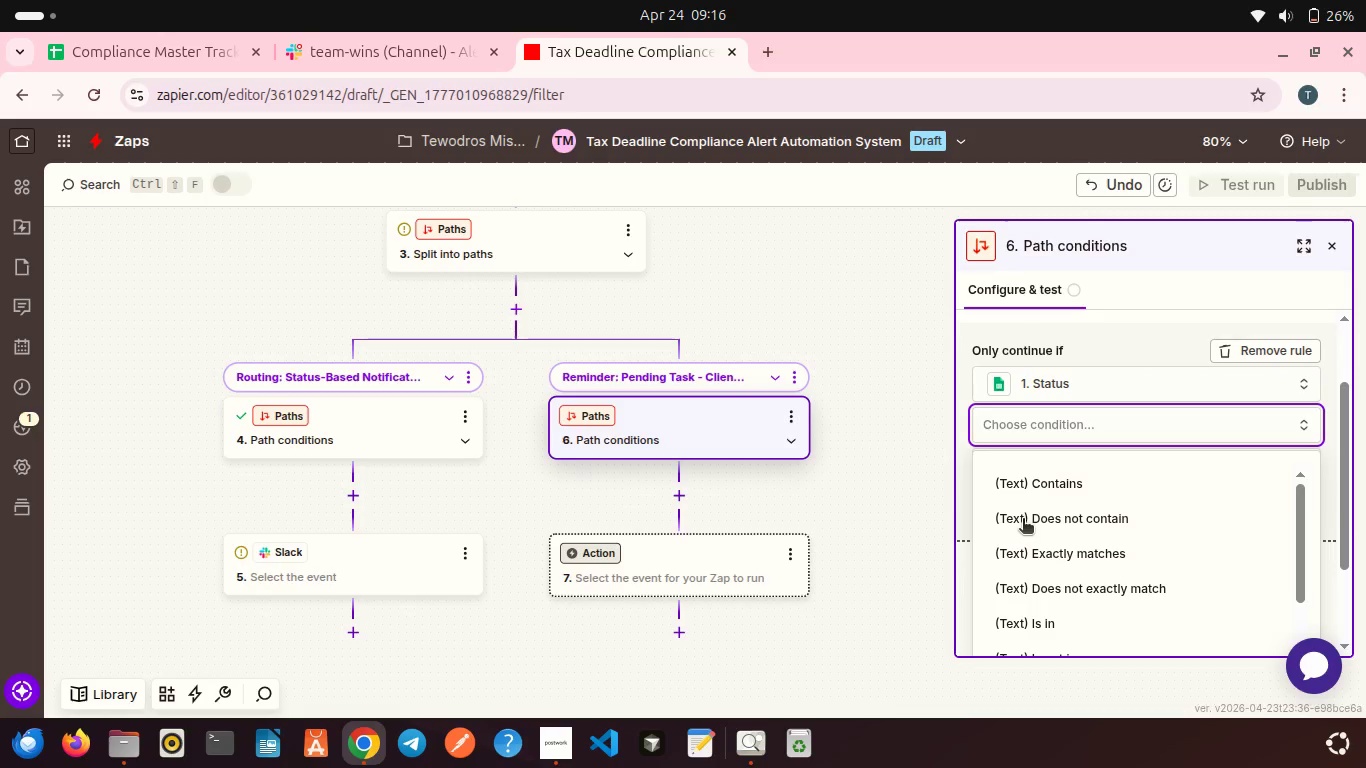 
left_click([1081, 564])
 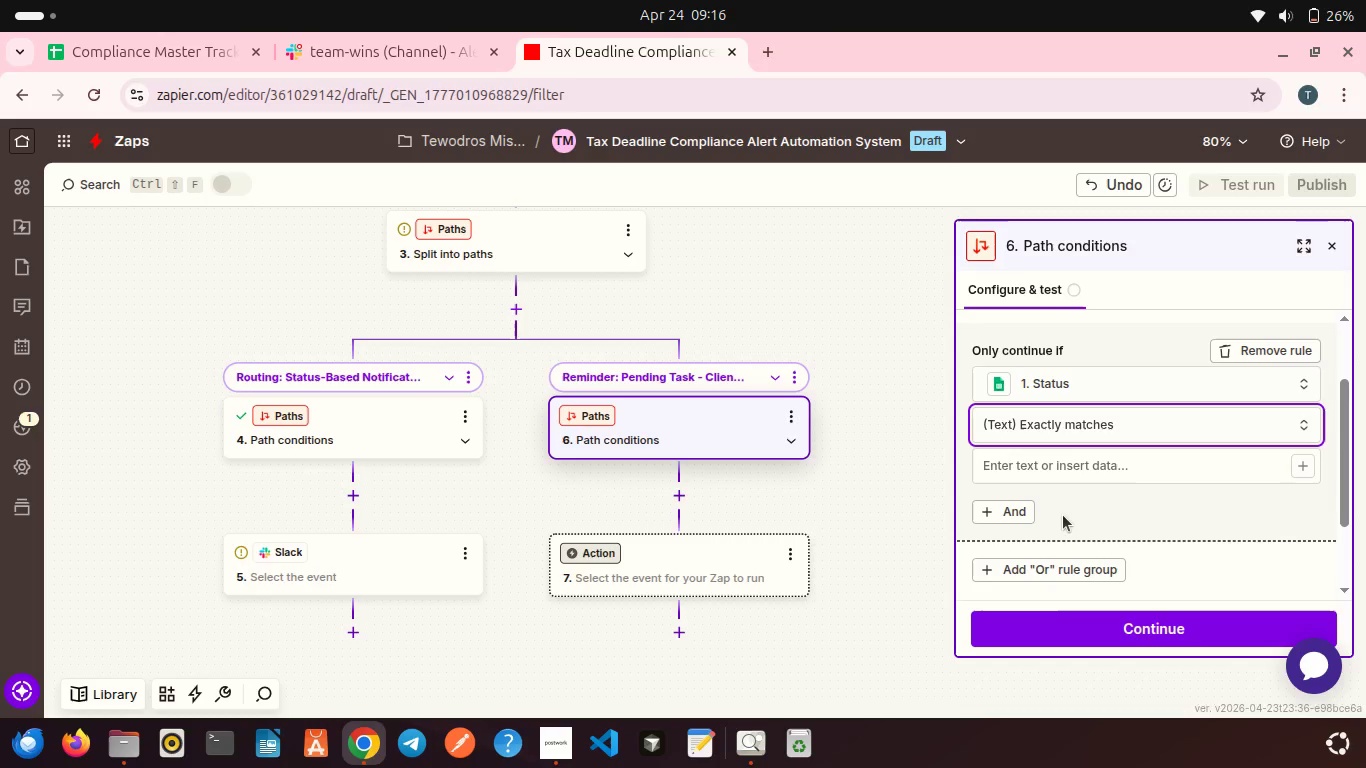 
wait(5.21)
 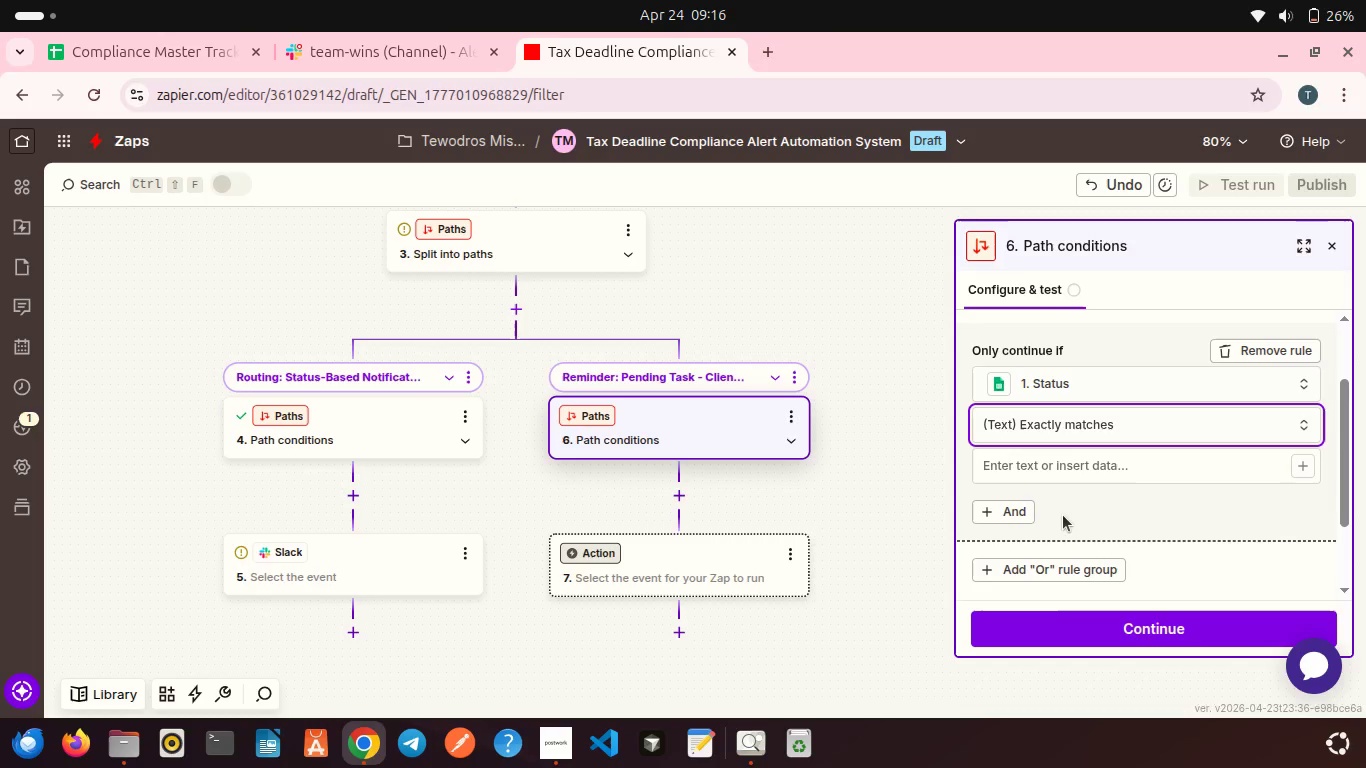 
left_click([1005, 460])
 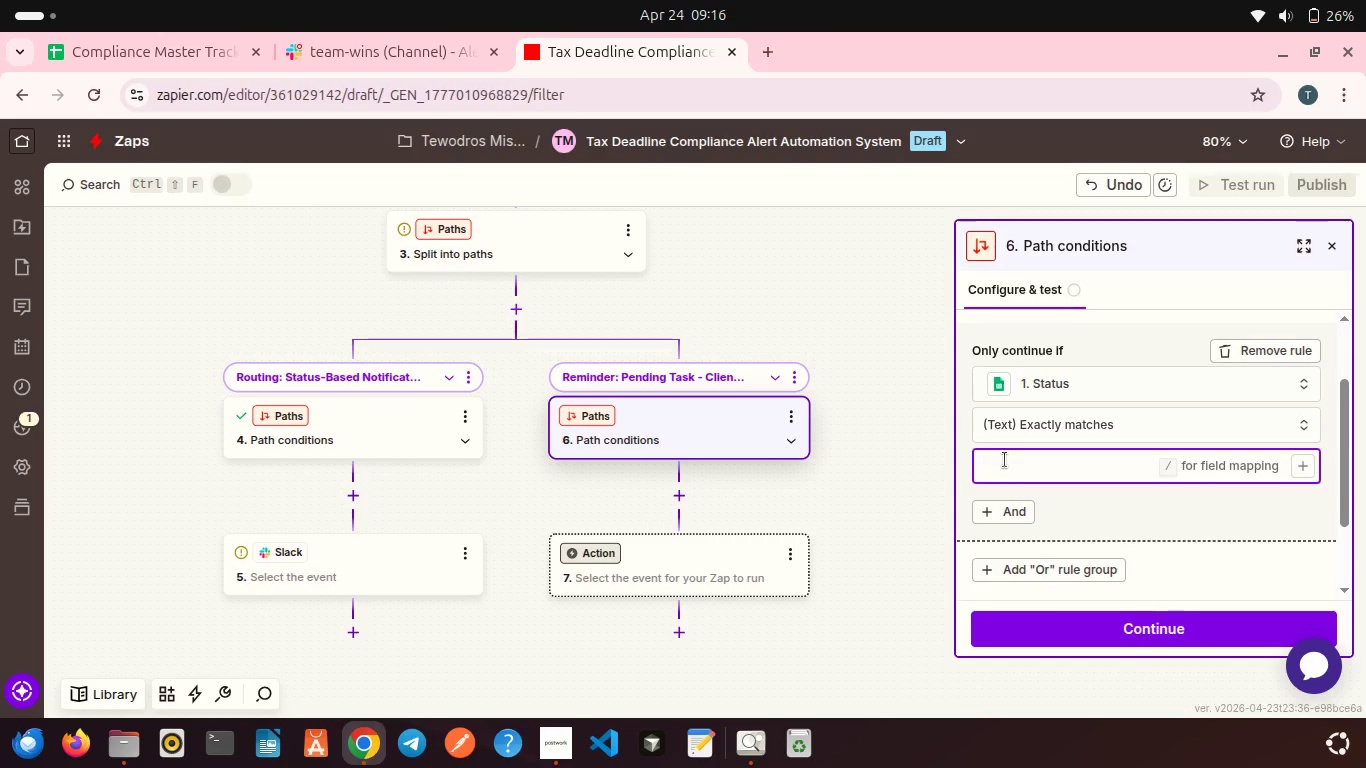 
type(Pending)
 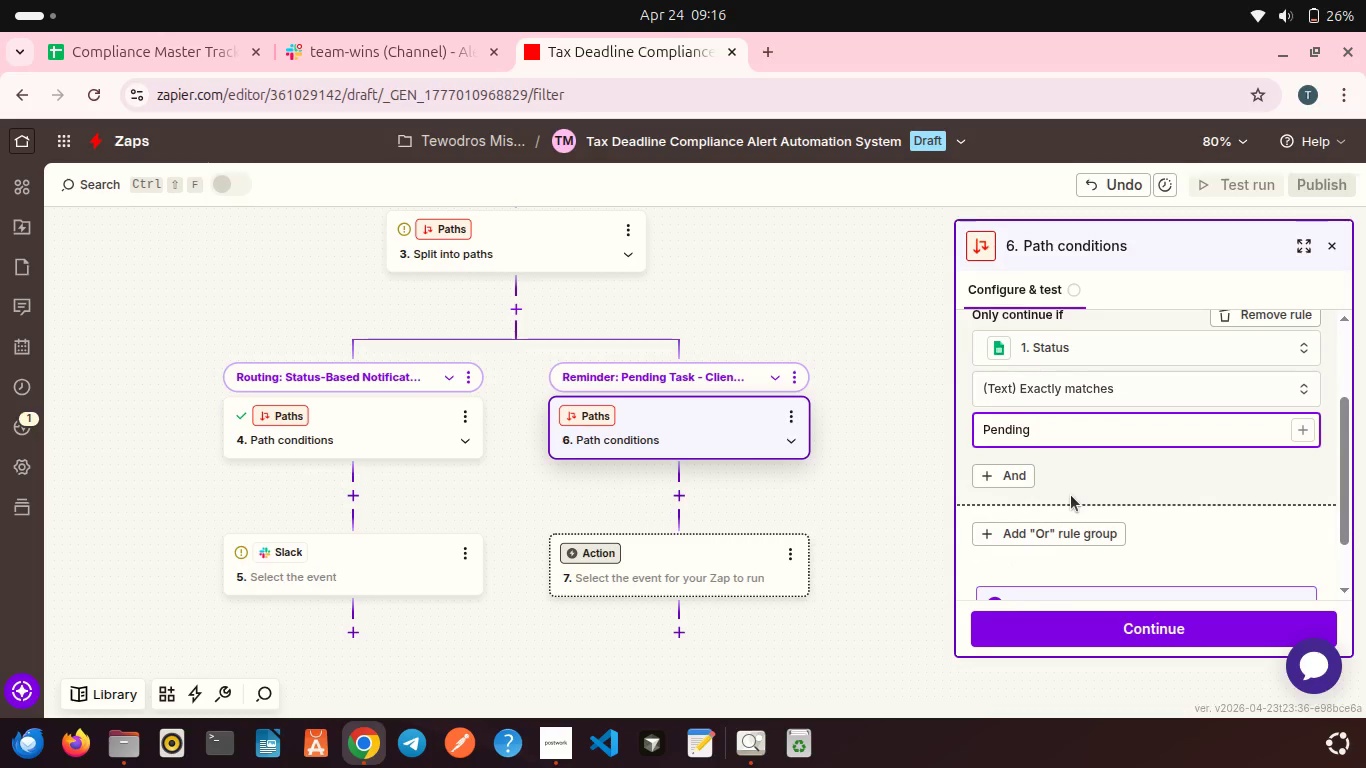 
scroll: coordinate [1071, 495], scroll_direction: down, amount: 5.0
 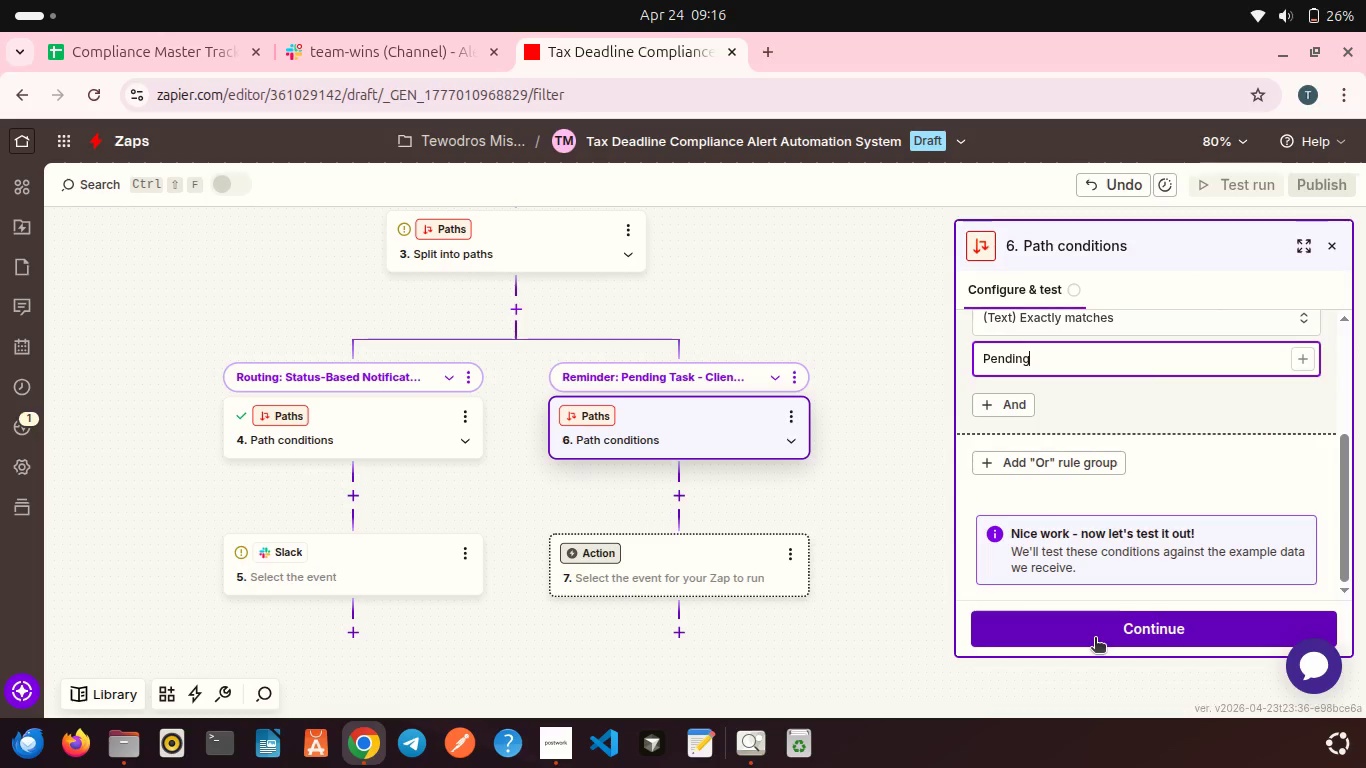 
left_click([1095, 639])
 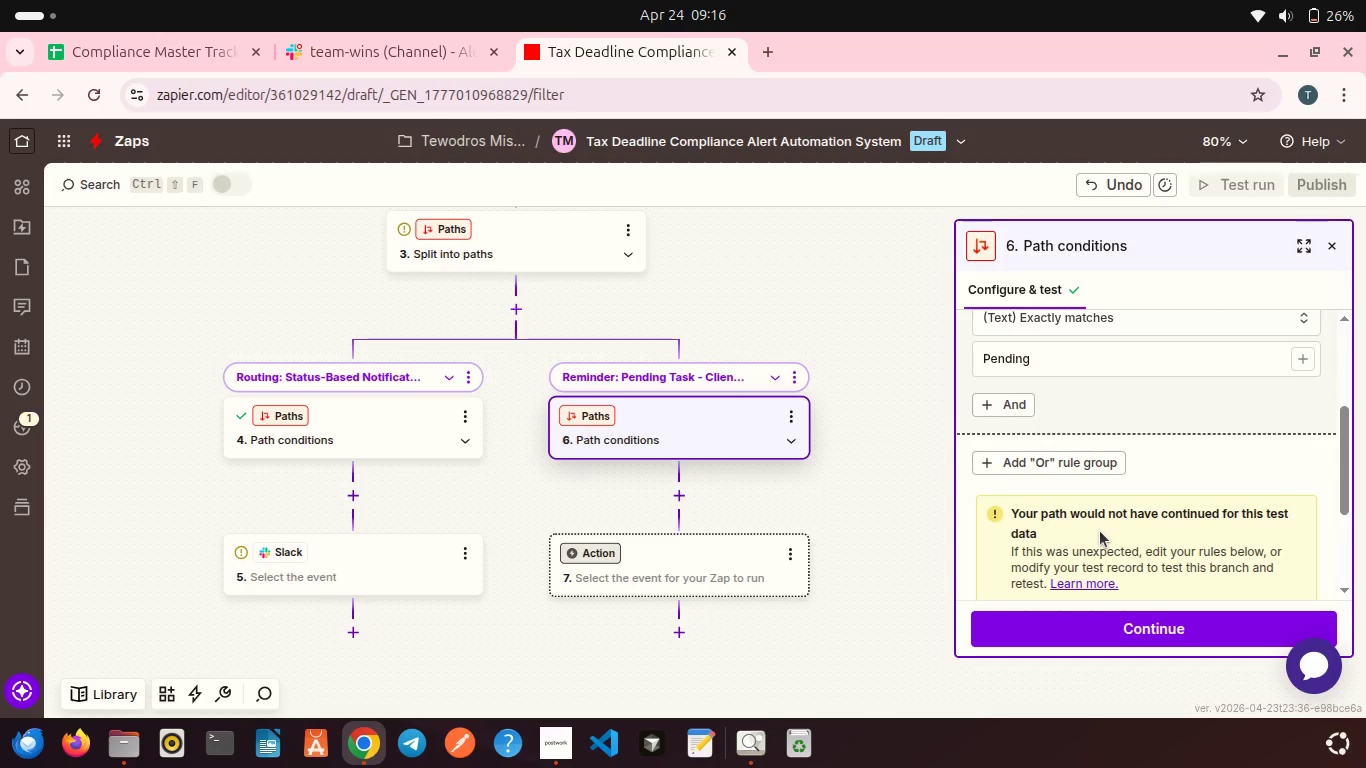 
scroll: coordinate [1100, 531], scroll_direction: down, amount: 5.0
 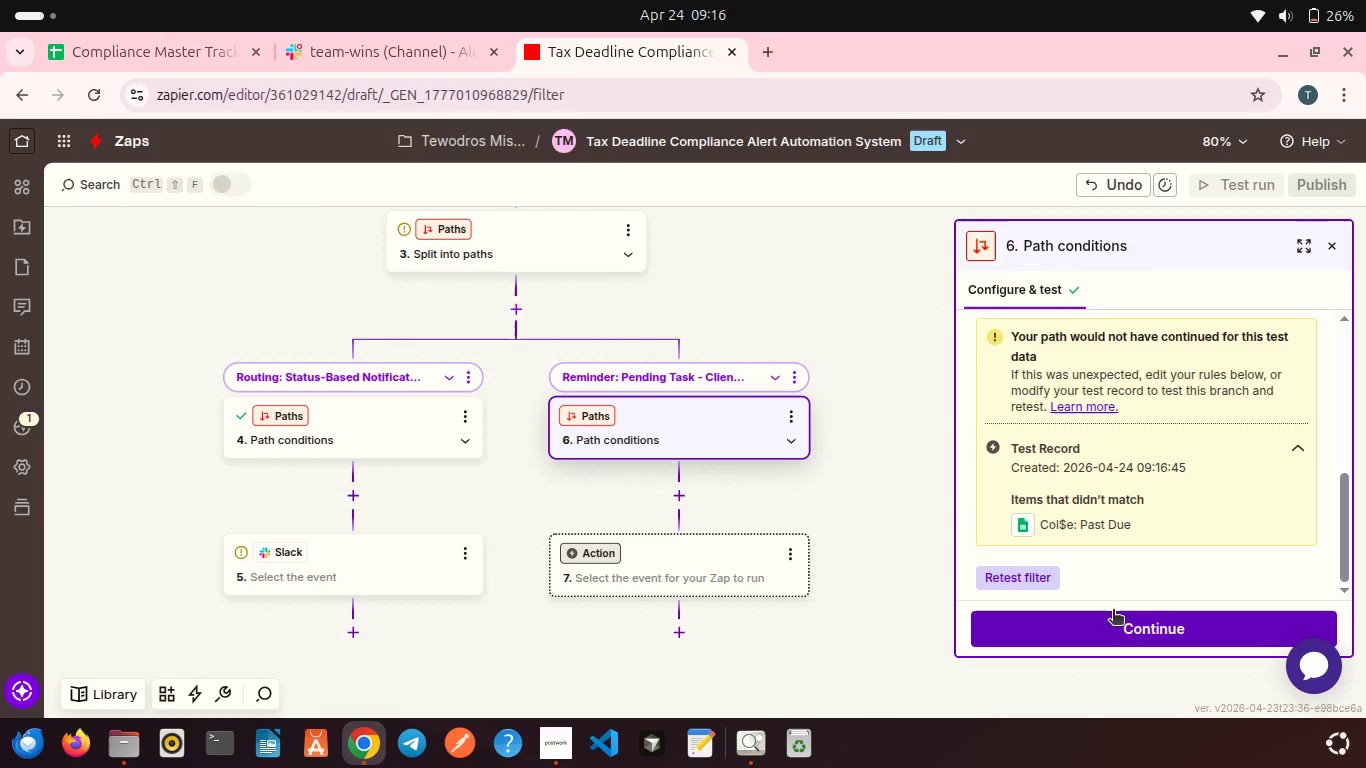 
left_click([1113, 621])
 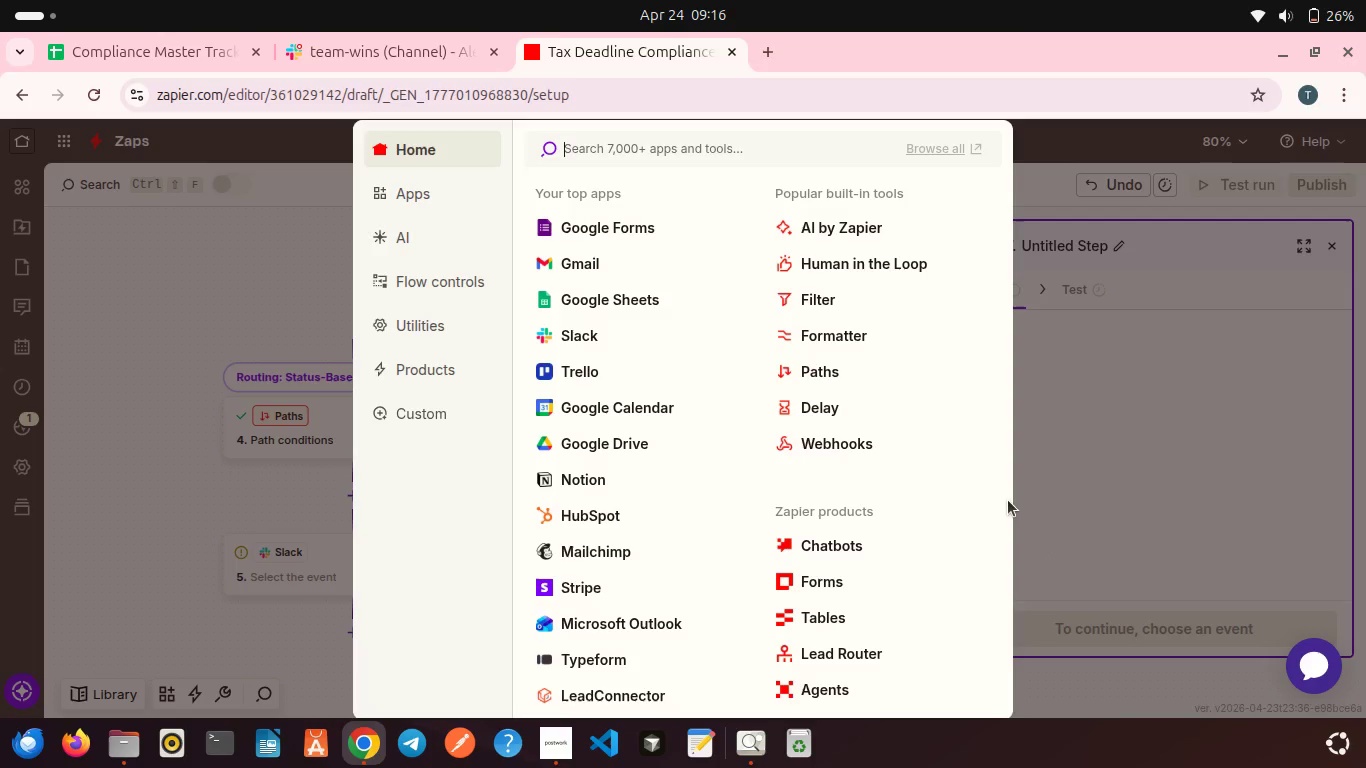 
wait(6.79)
 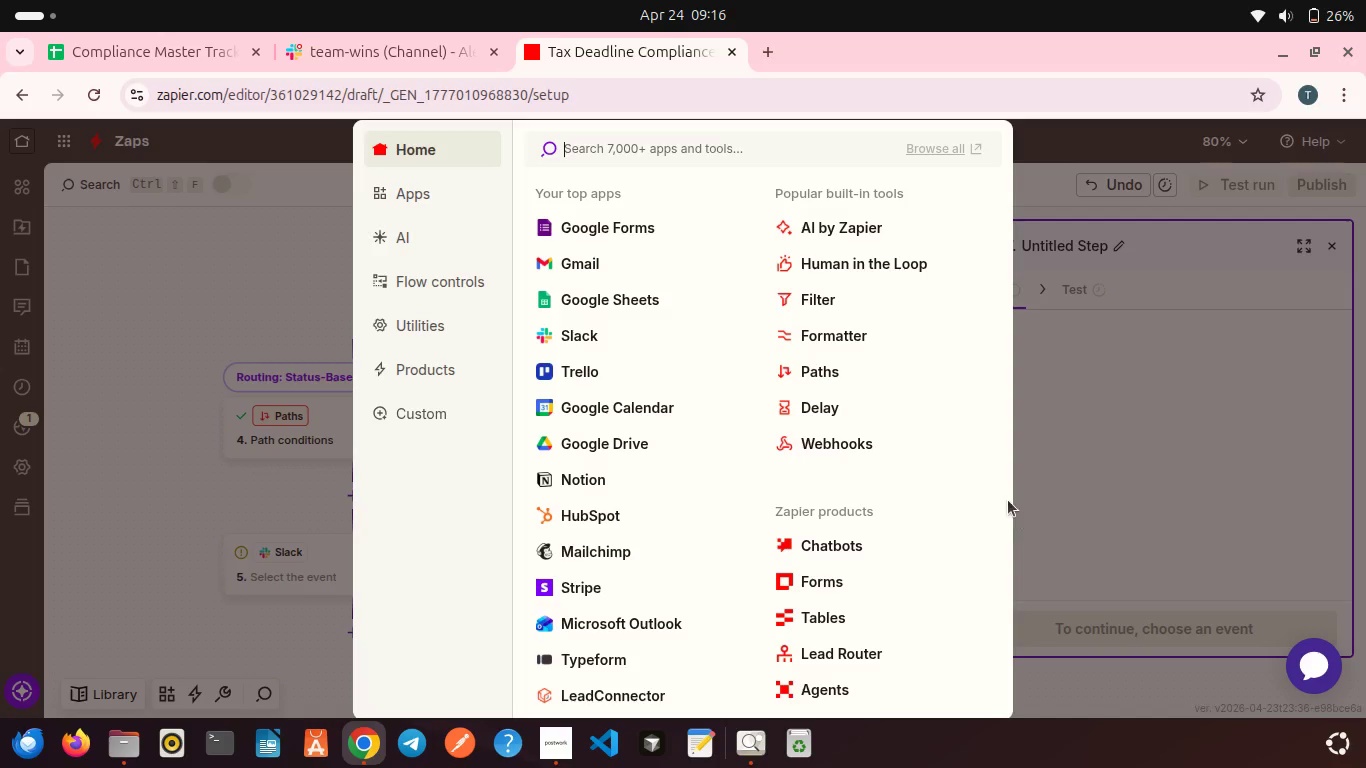 
left_click([575, 257])
 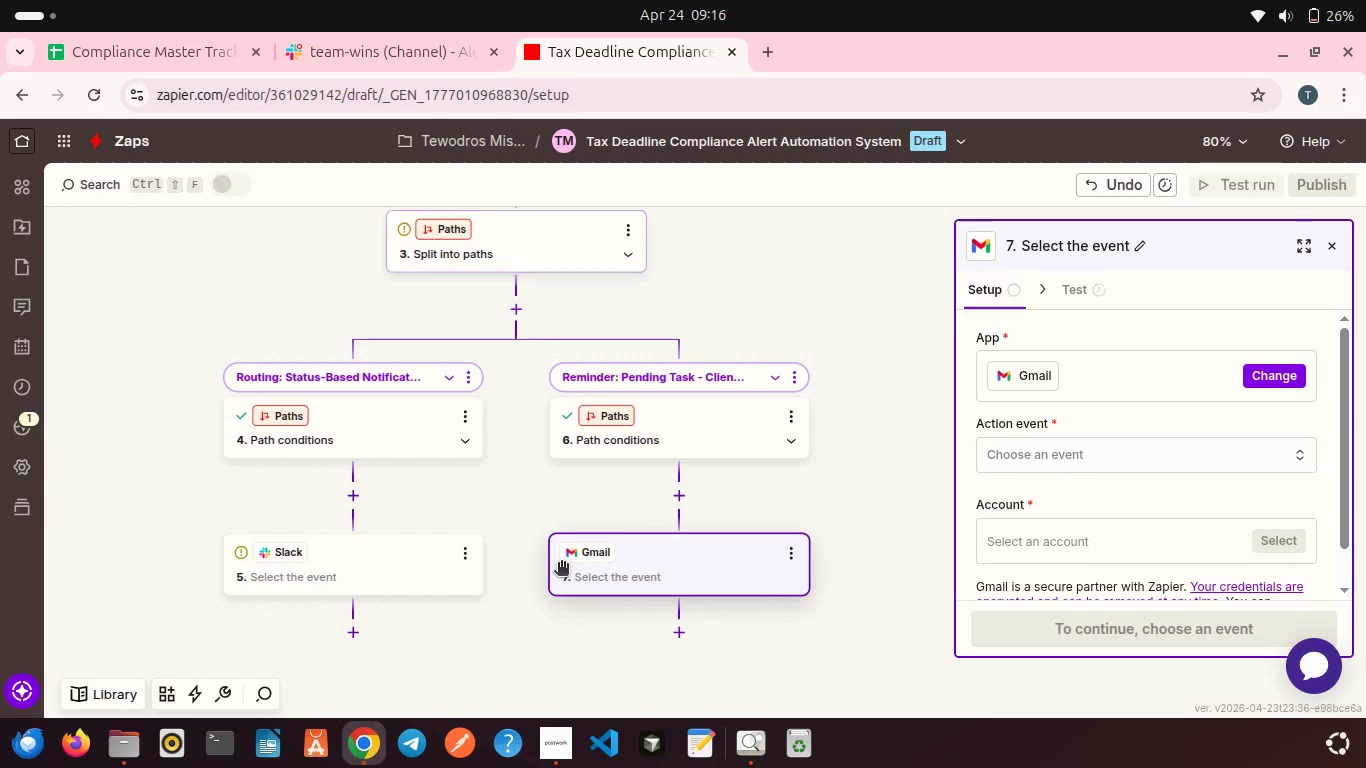 
left_click([548, 737])